 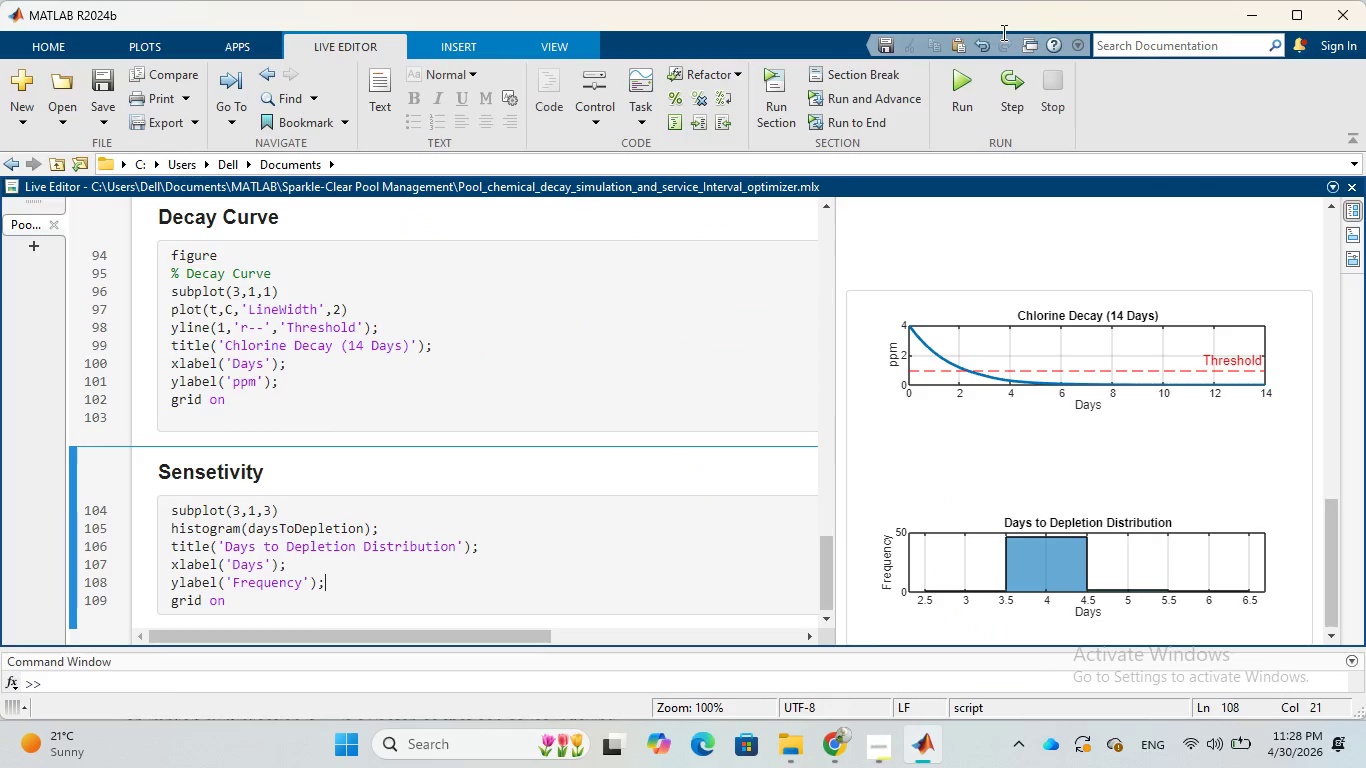 
scroll: coordinate [657, 536], scroll_direction: down, amount: 4.0
 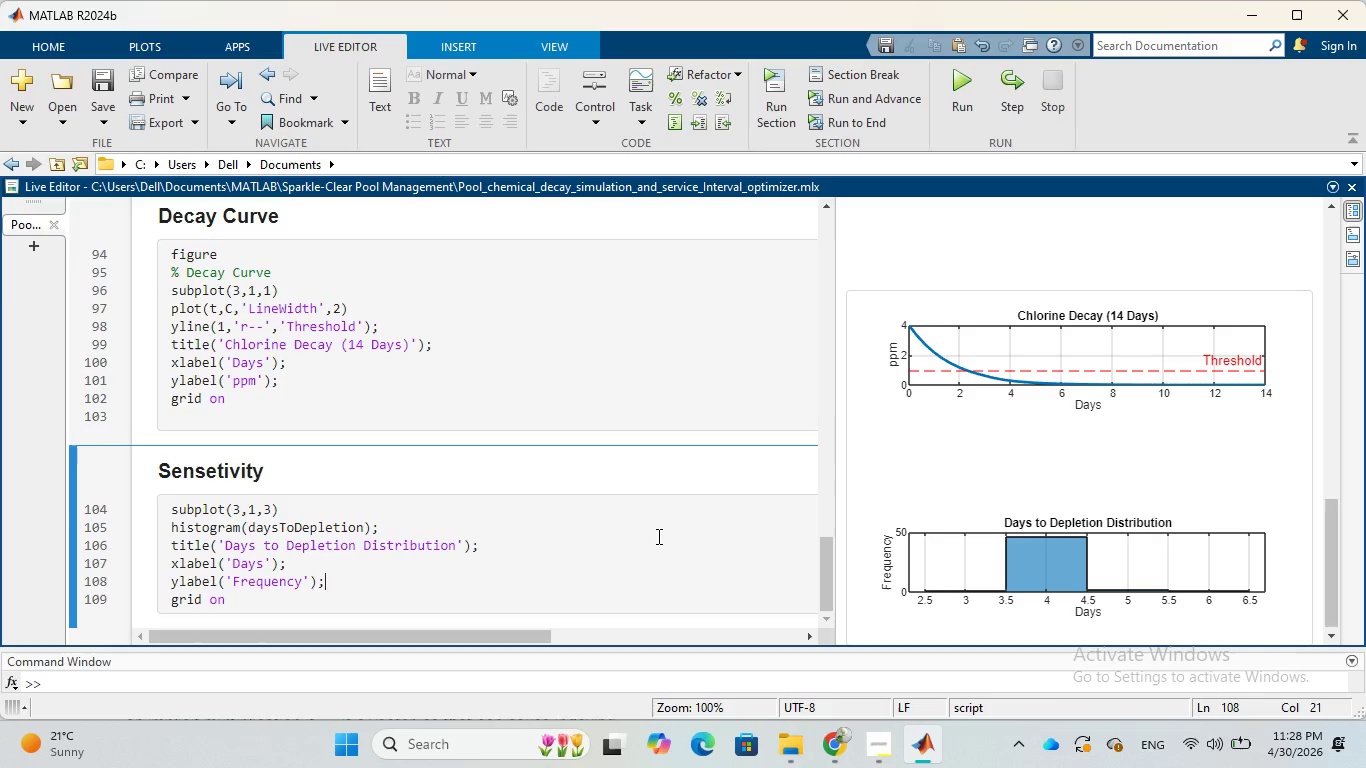 
scroll: coordinate [657, 536], scroll_direction: up, amount: 3.0
 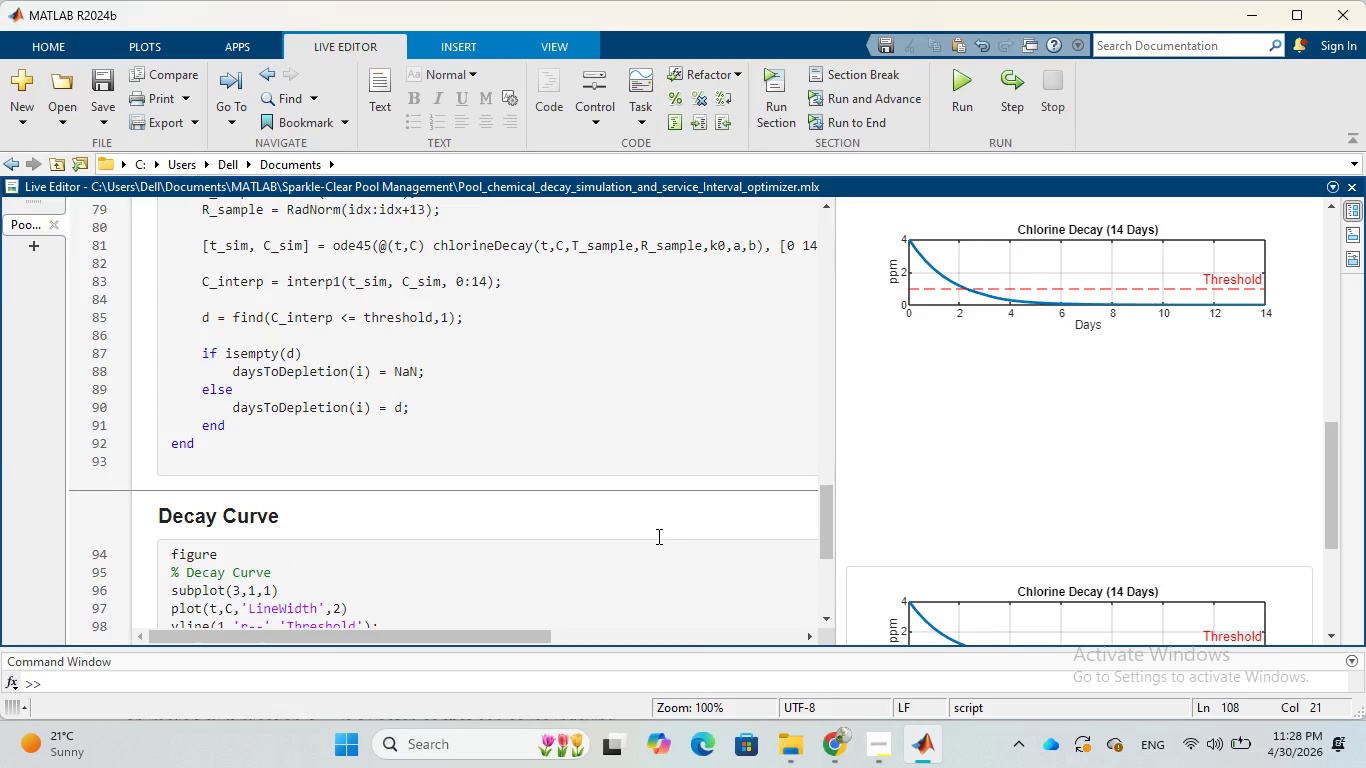 
scroll: coordinate [657, 536], scroll_direction: down, amount: 6.0
 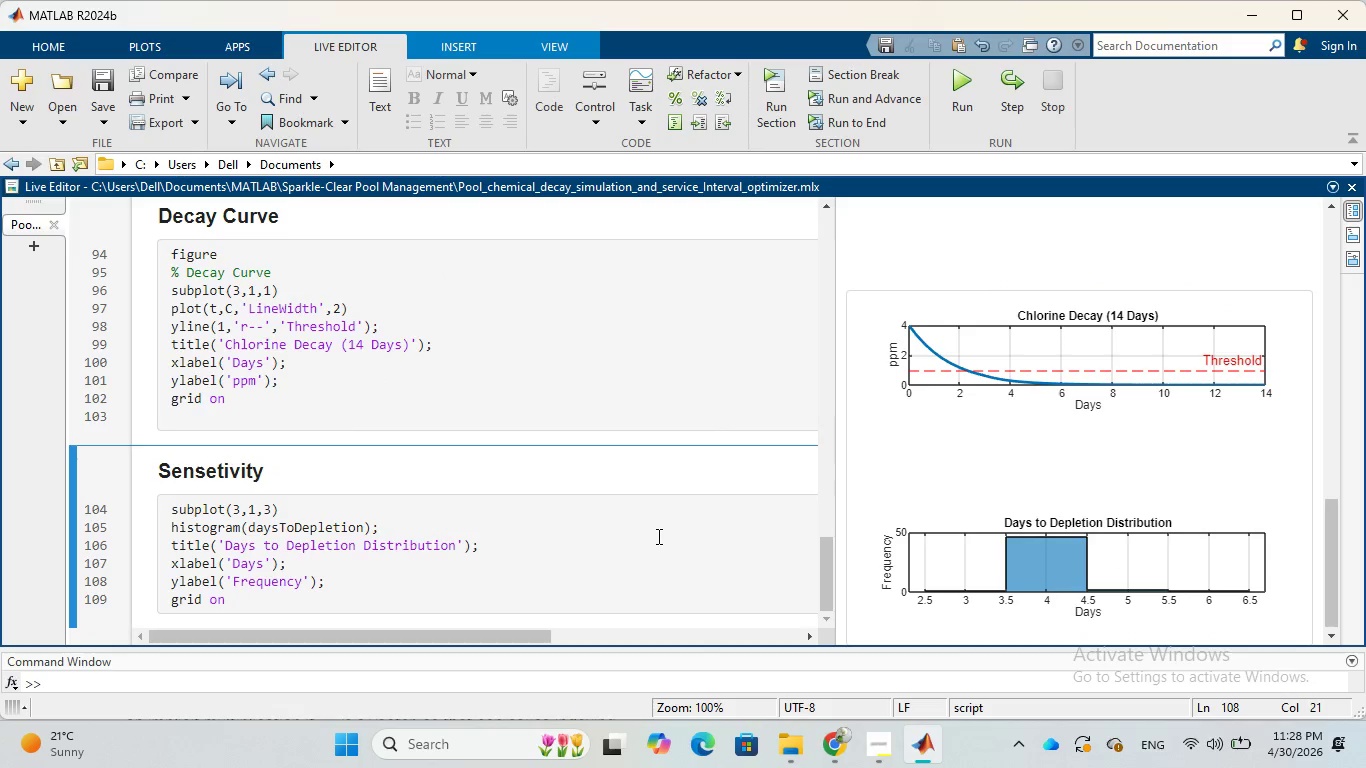 
scroll: coordinate [657, 536], scroll_direction: up, amount: 11.0
 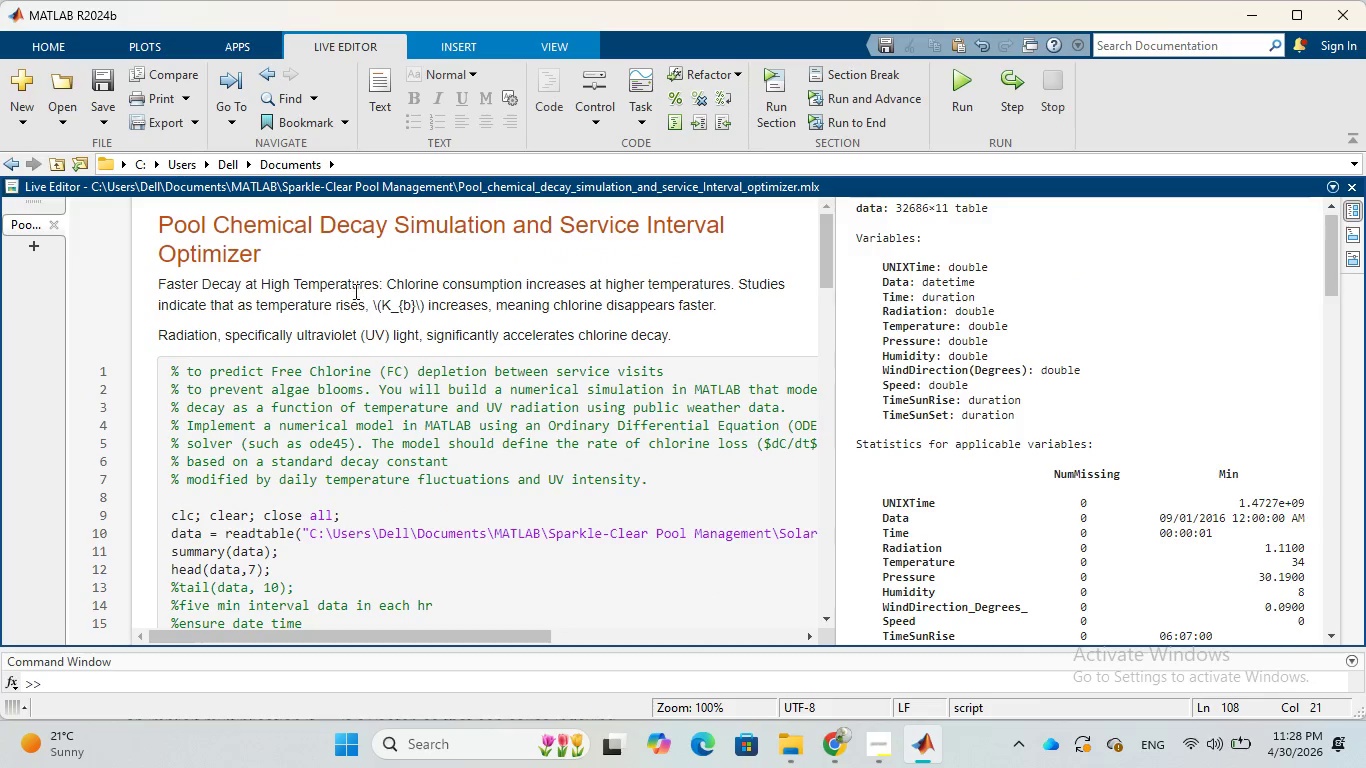 
left_click([343, 249])
 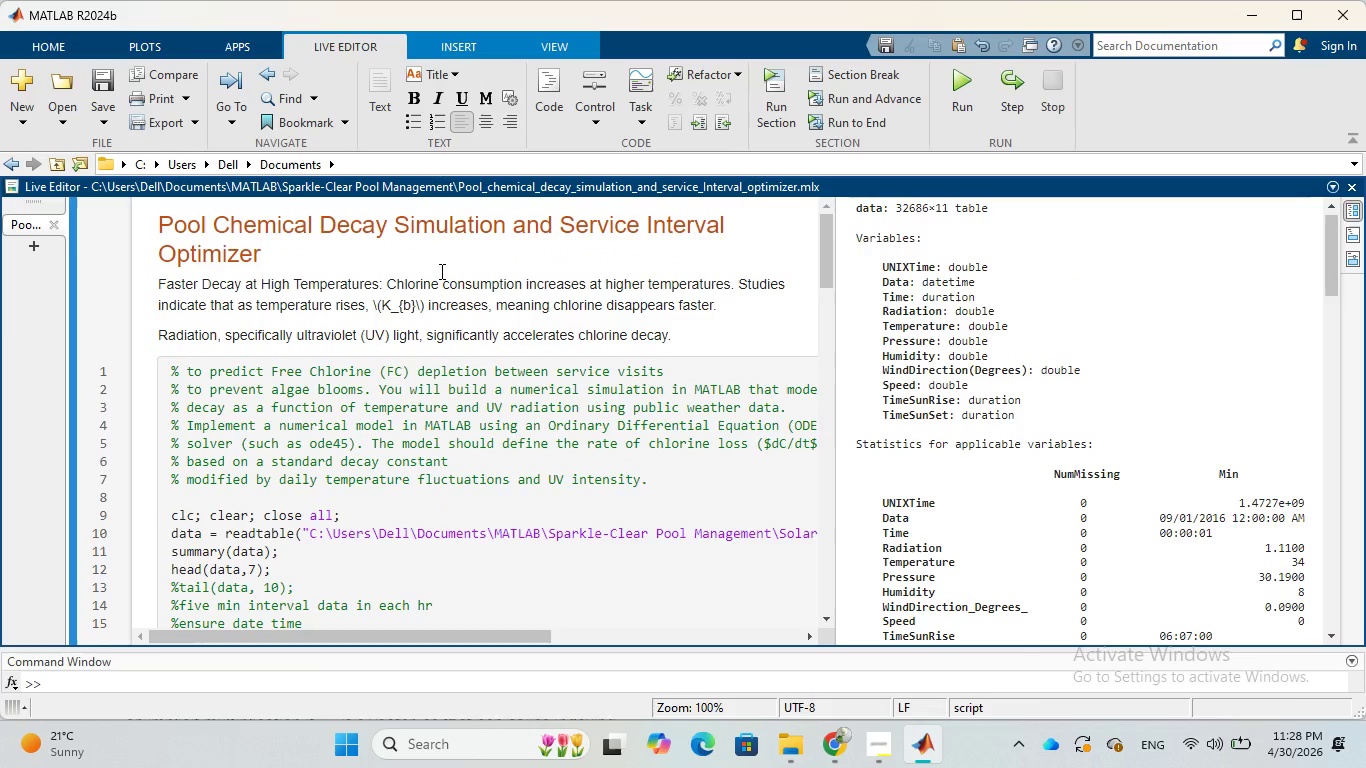 
key(Enter)
 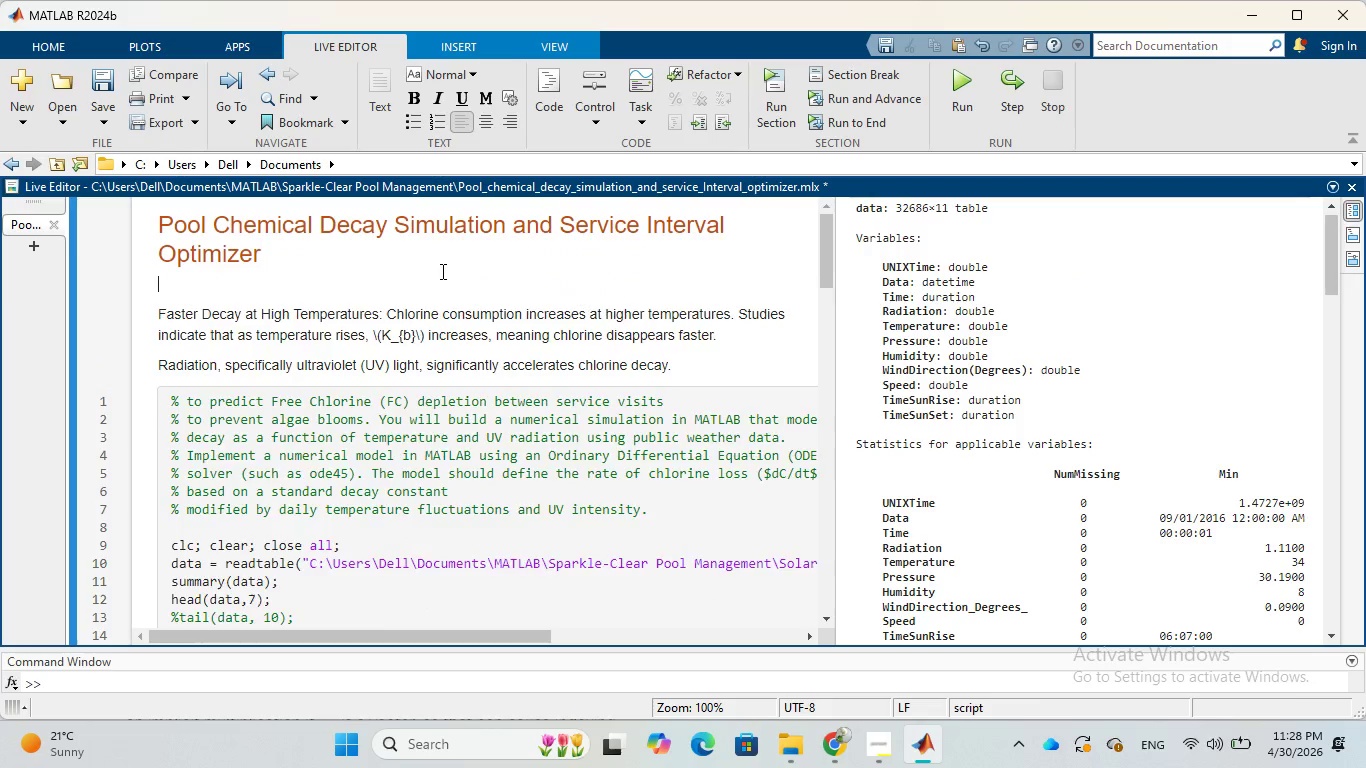 
key(Enter)
 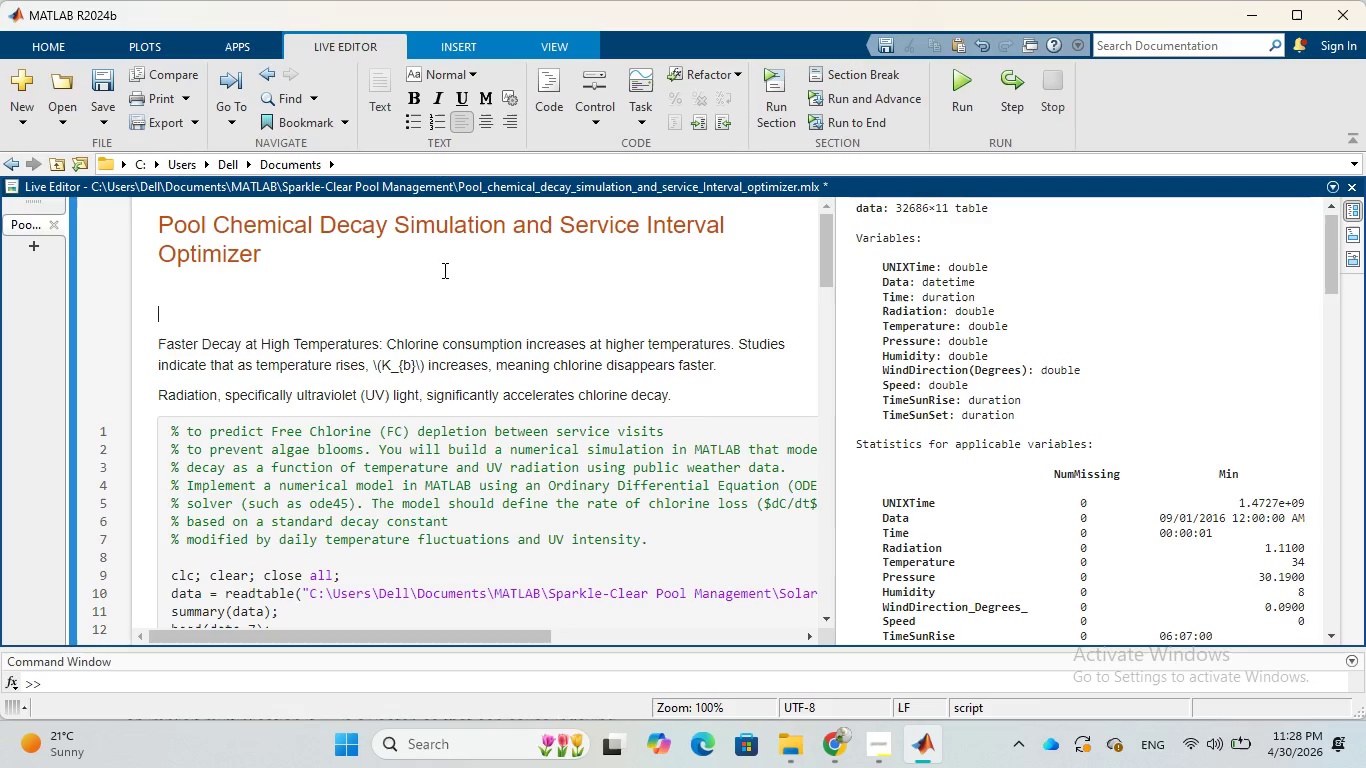 
wait(25.8)
 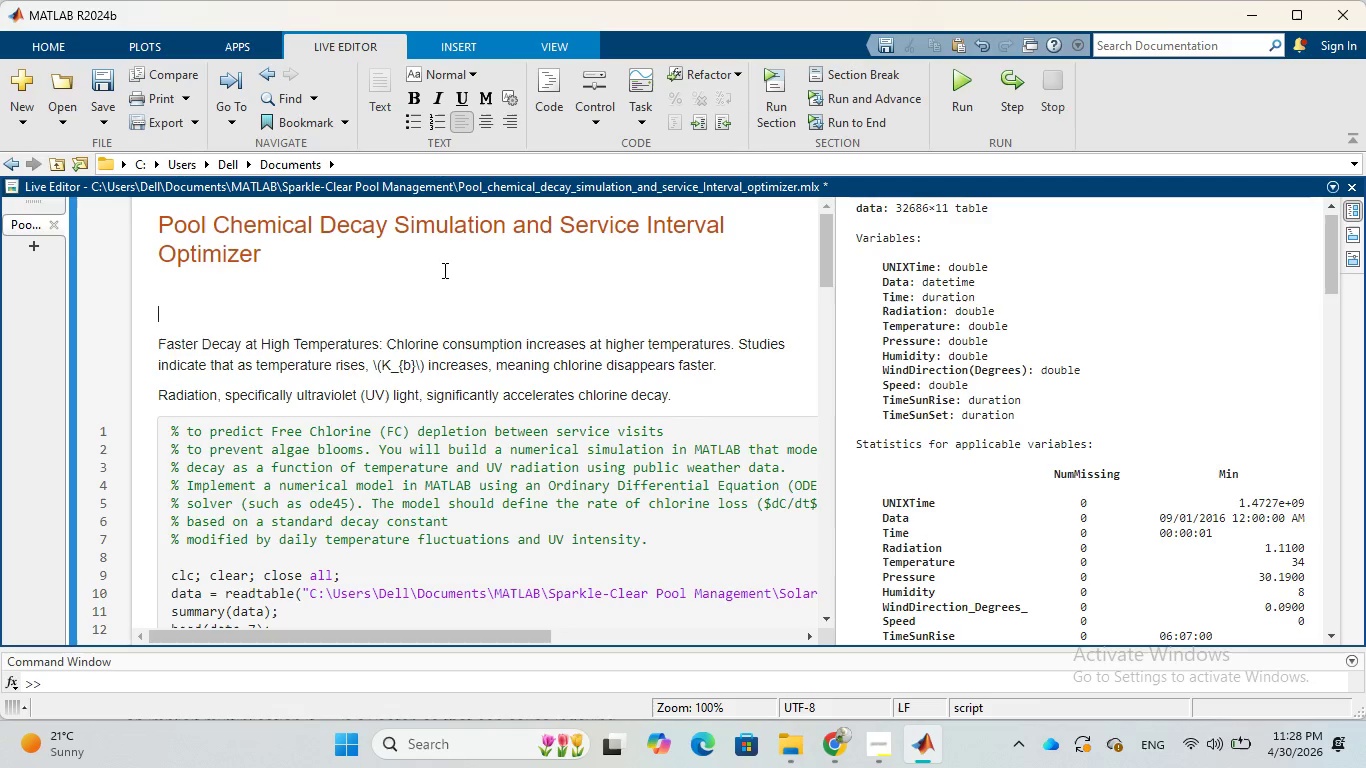 
scroll: coordinate [972, 425], scroll_direction: down, amount: 17.0
 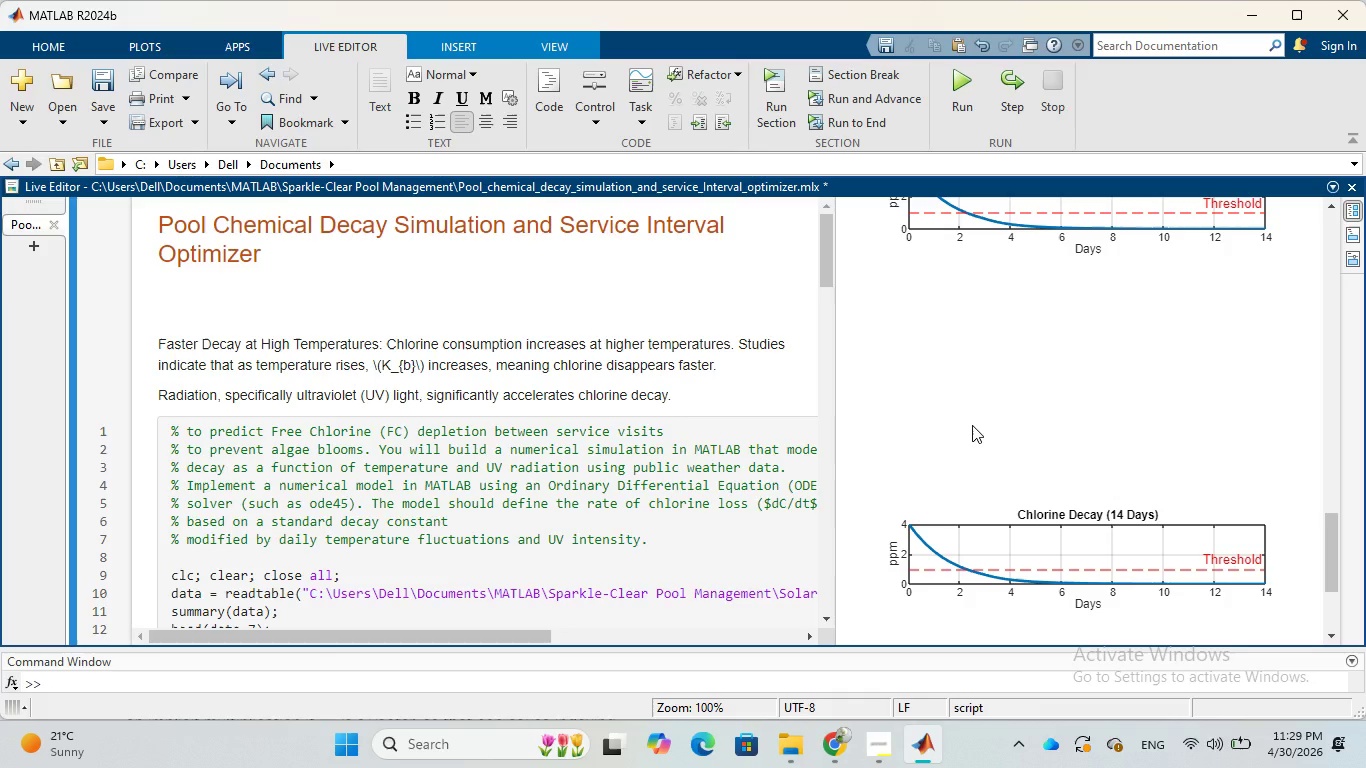 
scroll: coordinate [972, 425], scroll_direction: up, amount: 2.0
 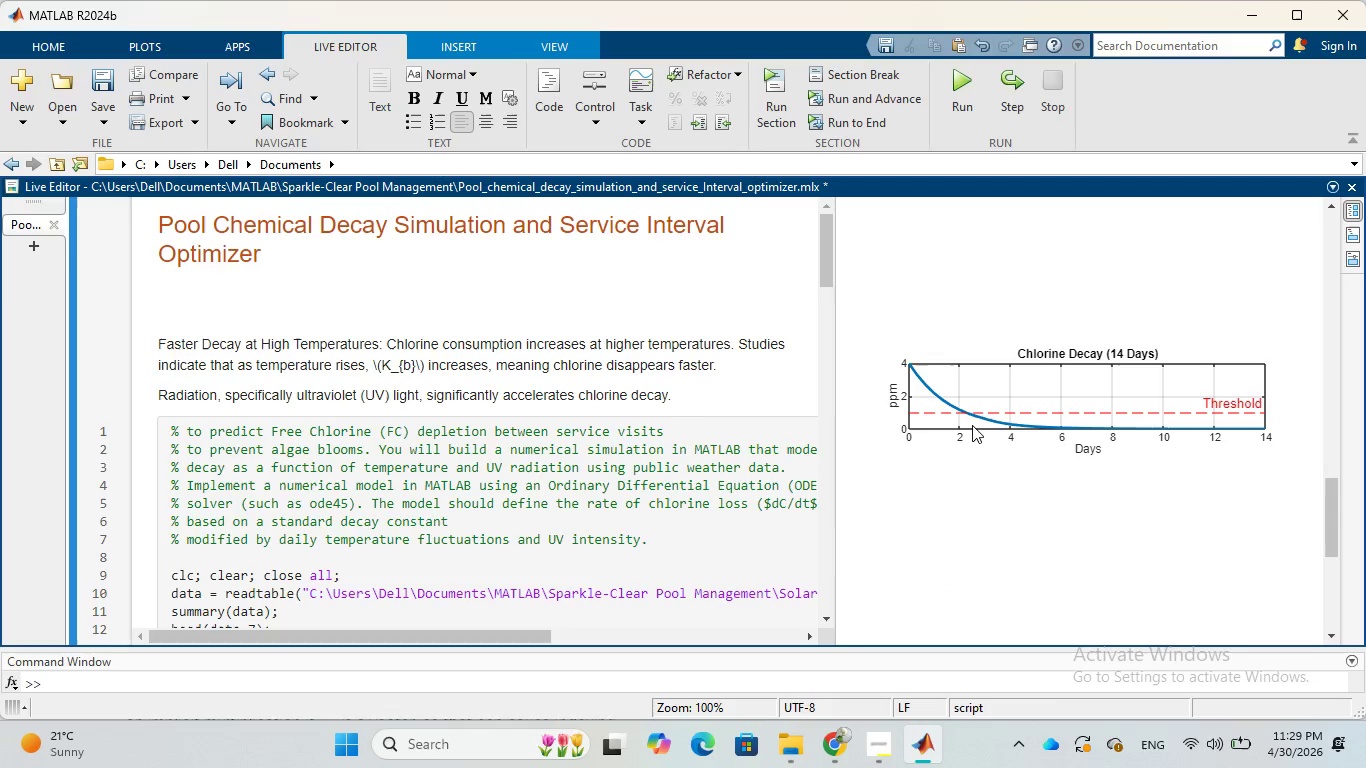 
scroll: coordinate [972, 425], scroll_direction: down, amount: 3.0
 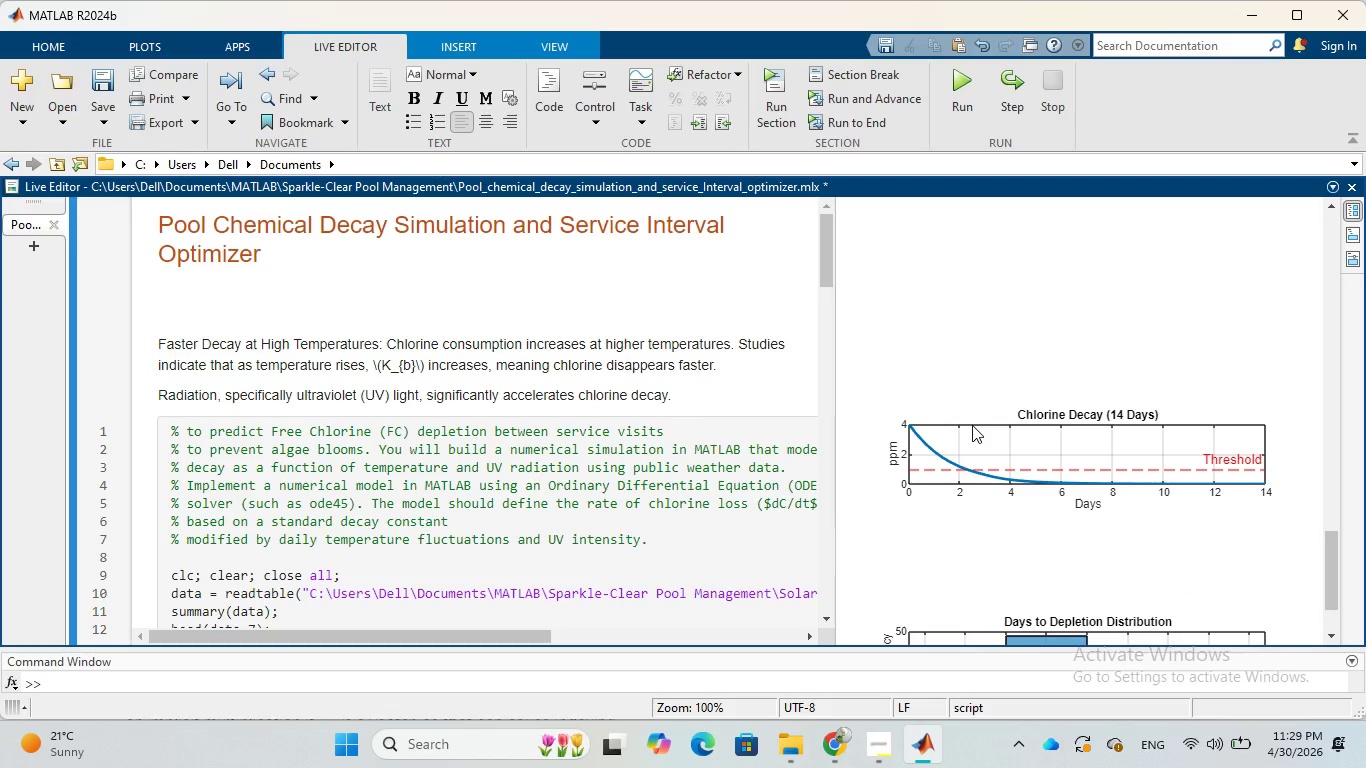 
scroll: coordinate [972, 425], scroll_direction: up, amount: 3.0
 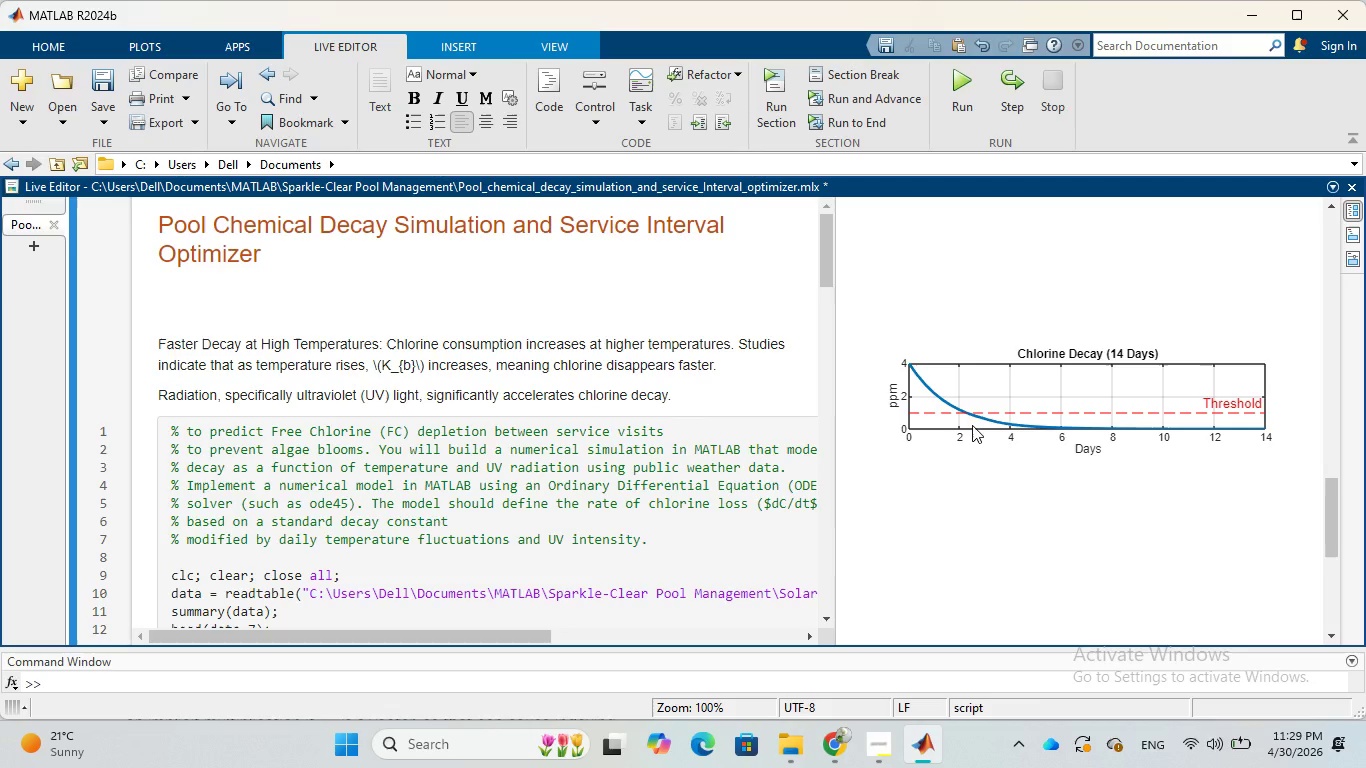 
scroll: coordinate [972, 425], scroll_direction: down, amount: 1.0
 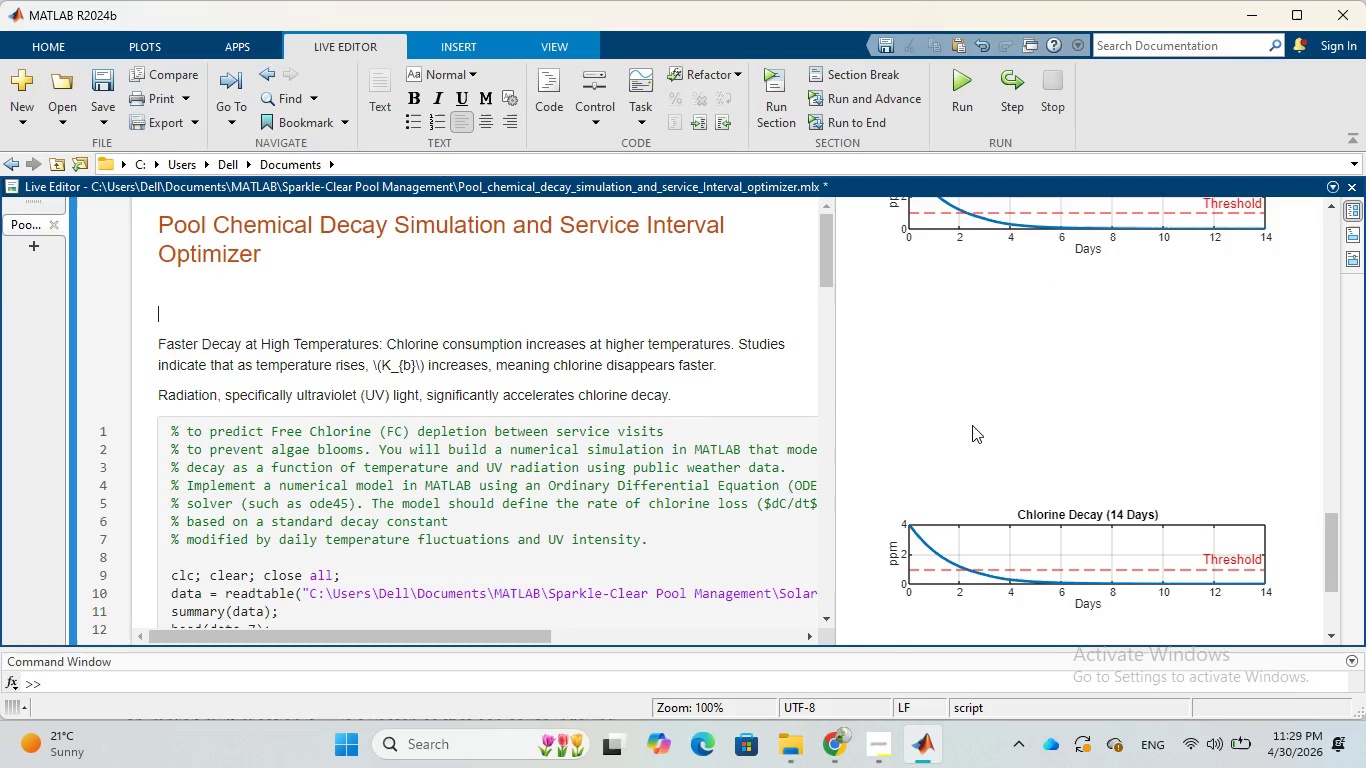 
scroll: coordinate [972, 425], scroll_direction: up, amount: 3.0
 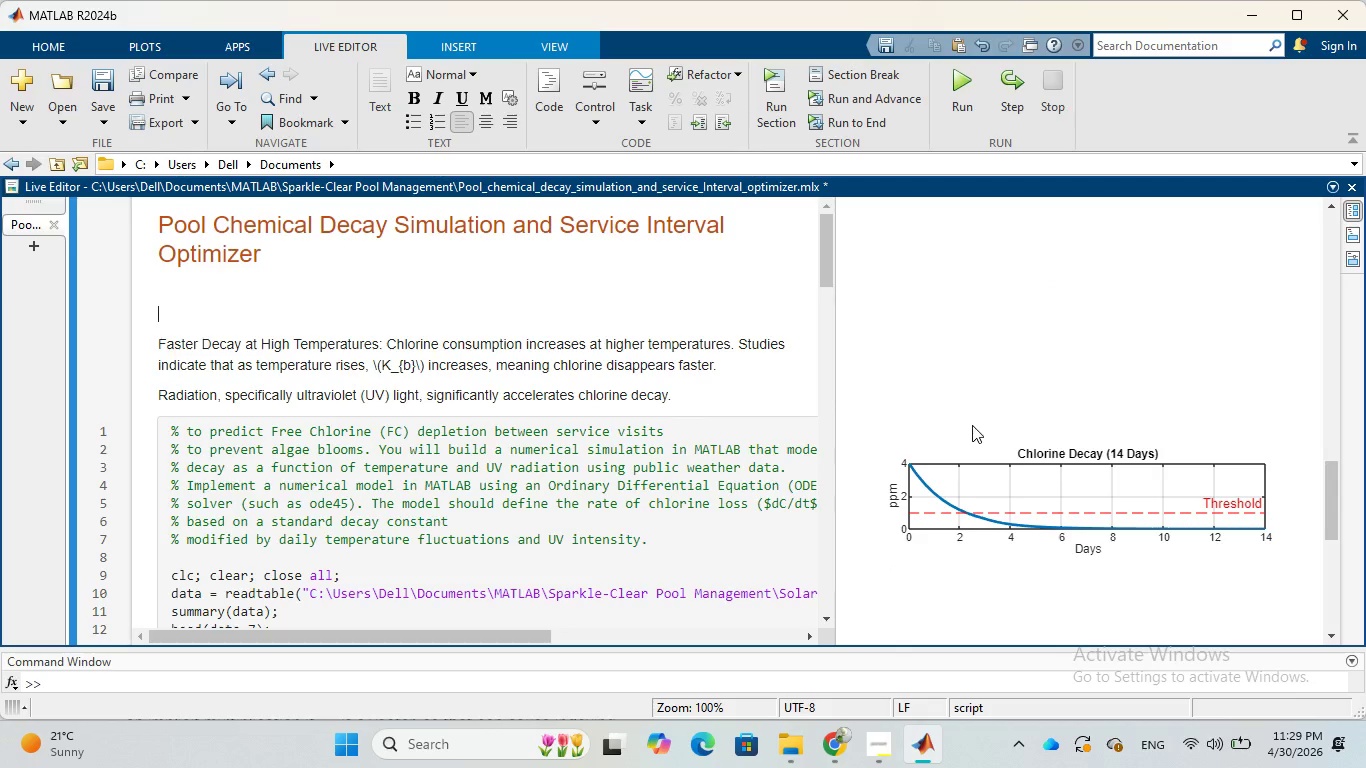 
scroll: coordinate [972, 425], scroll_direction: down, amount: 3.0
 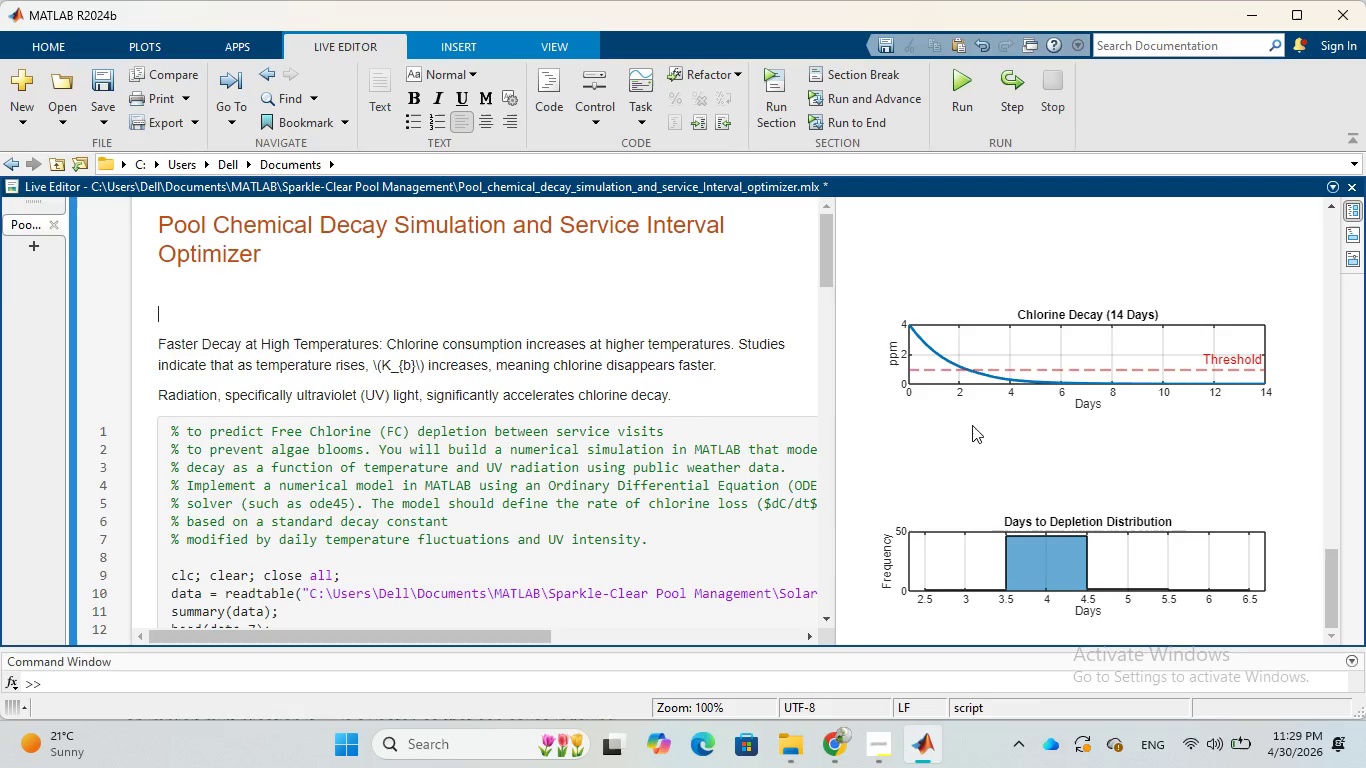 
scroll: coordinate [972, 425], scroll_direction: up, amount: 3.0
 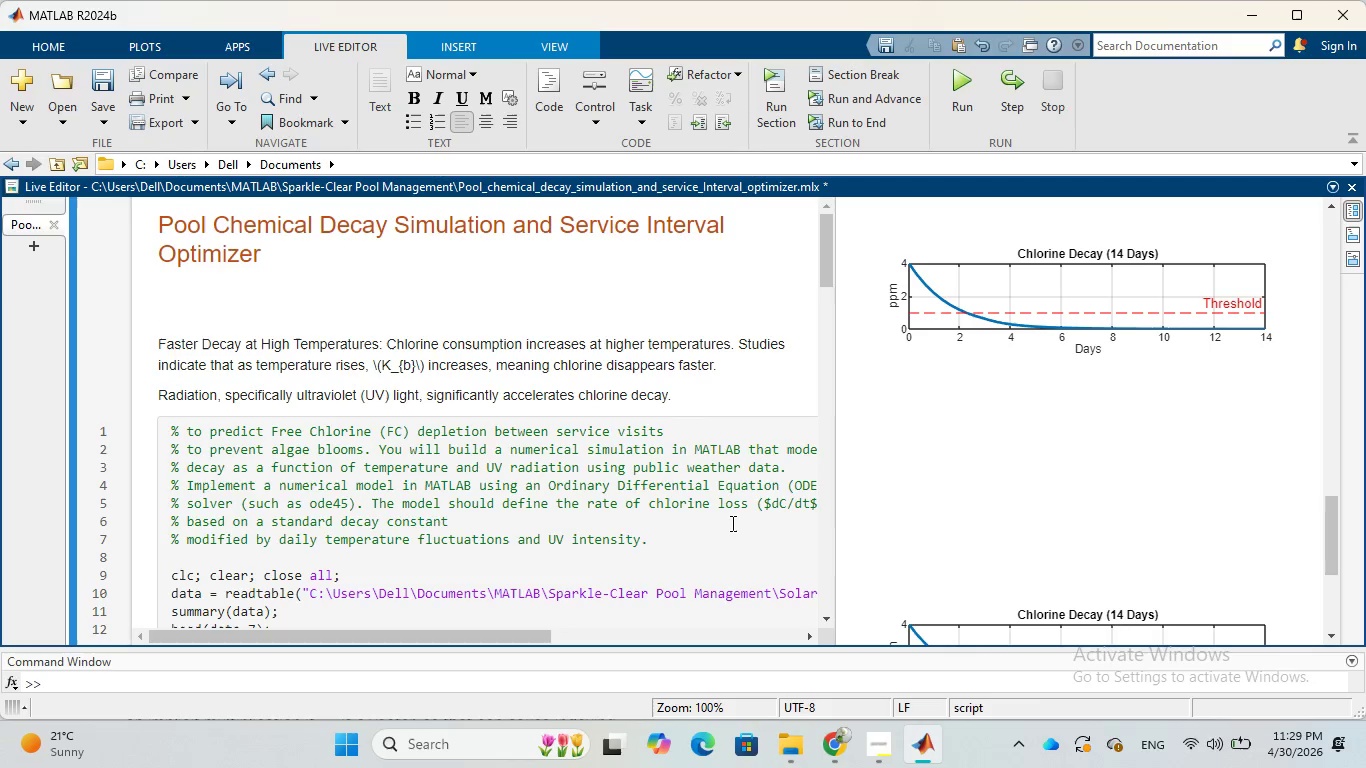 
wait(24.48)
 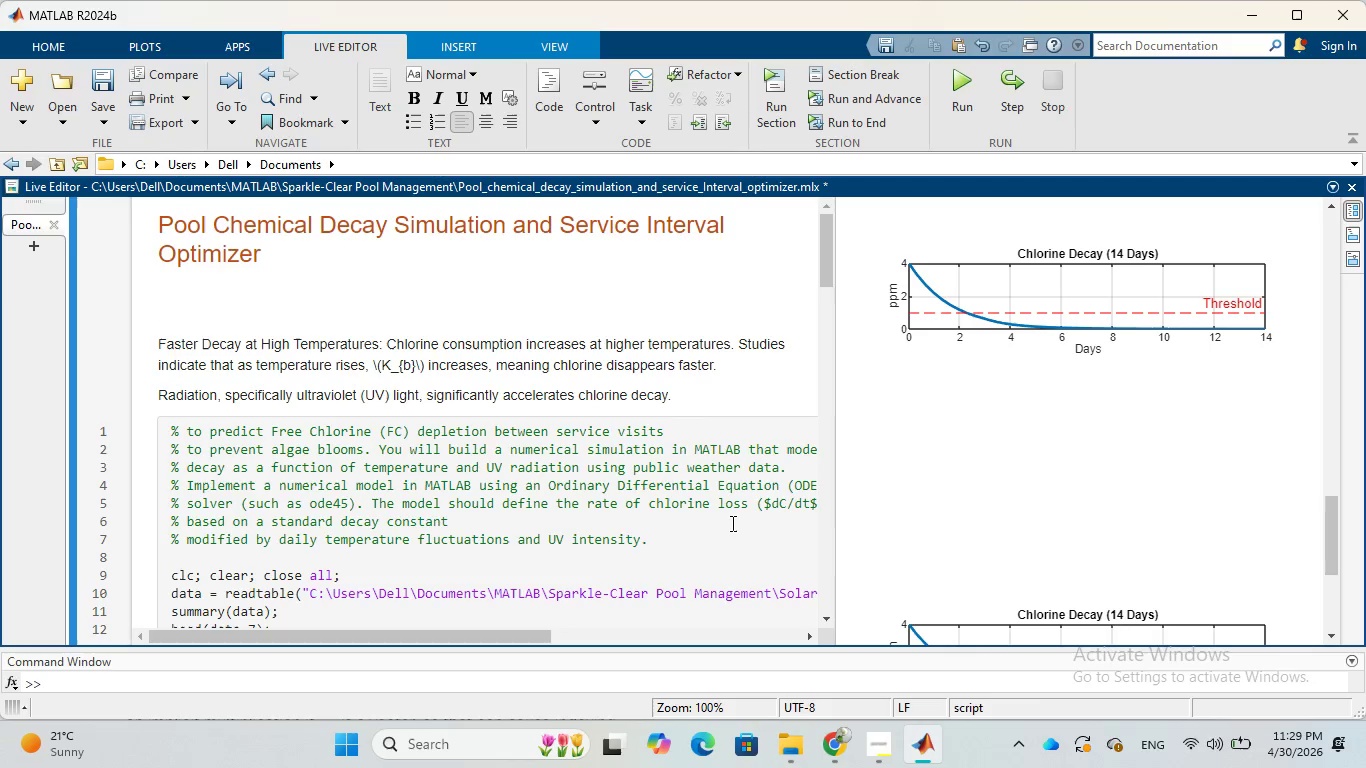 
scroll: coordinate [1057, 514], scroll_direction: down, amount: 4.0
 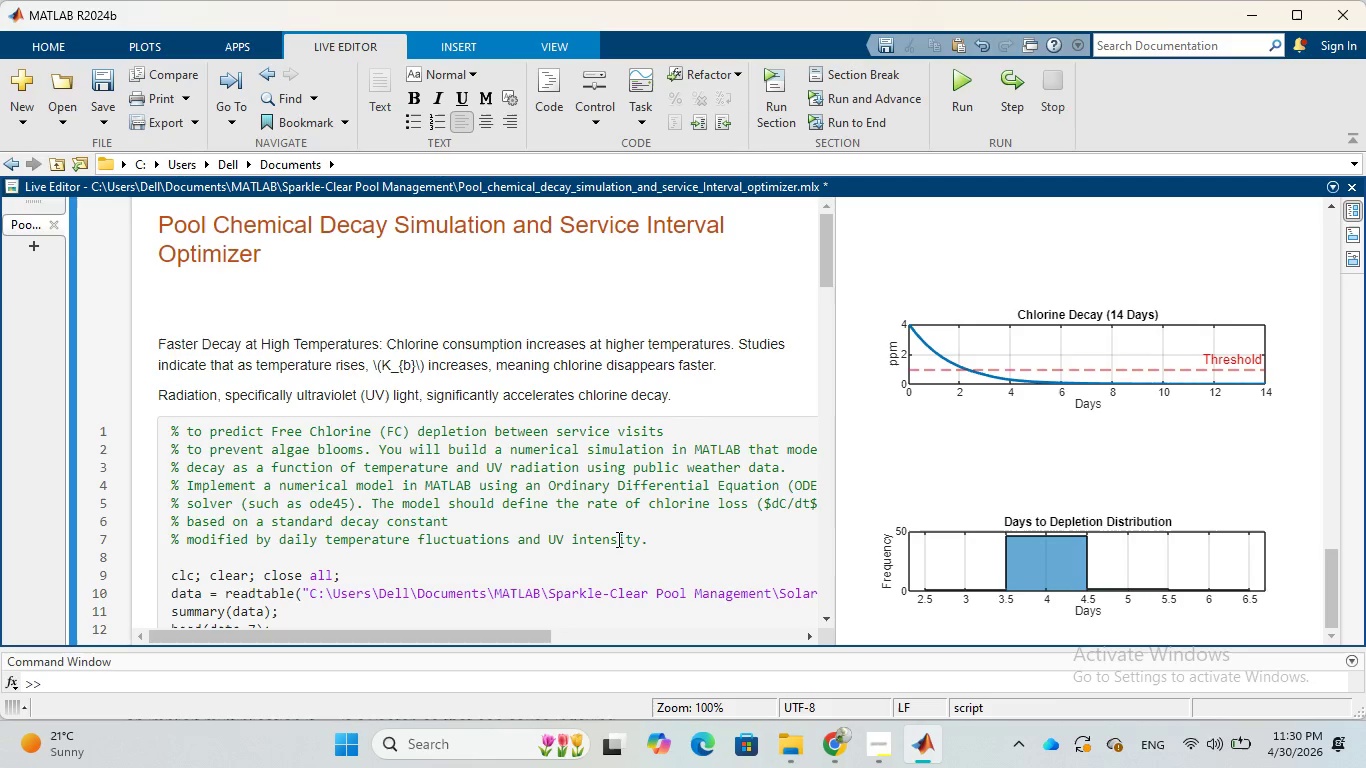 
wait(7.23)
 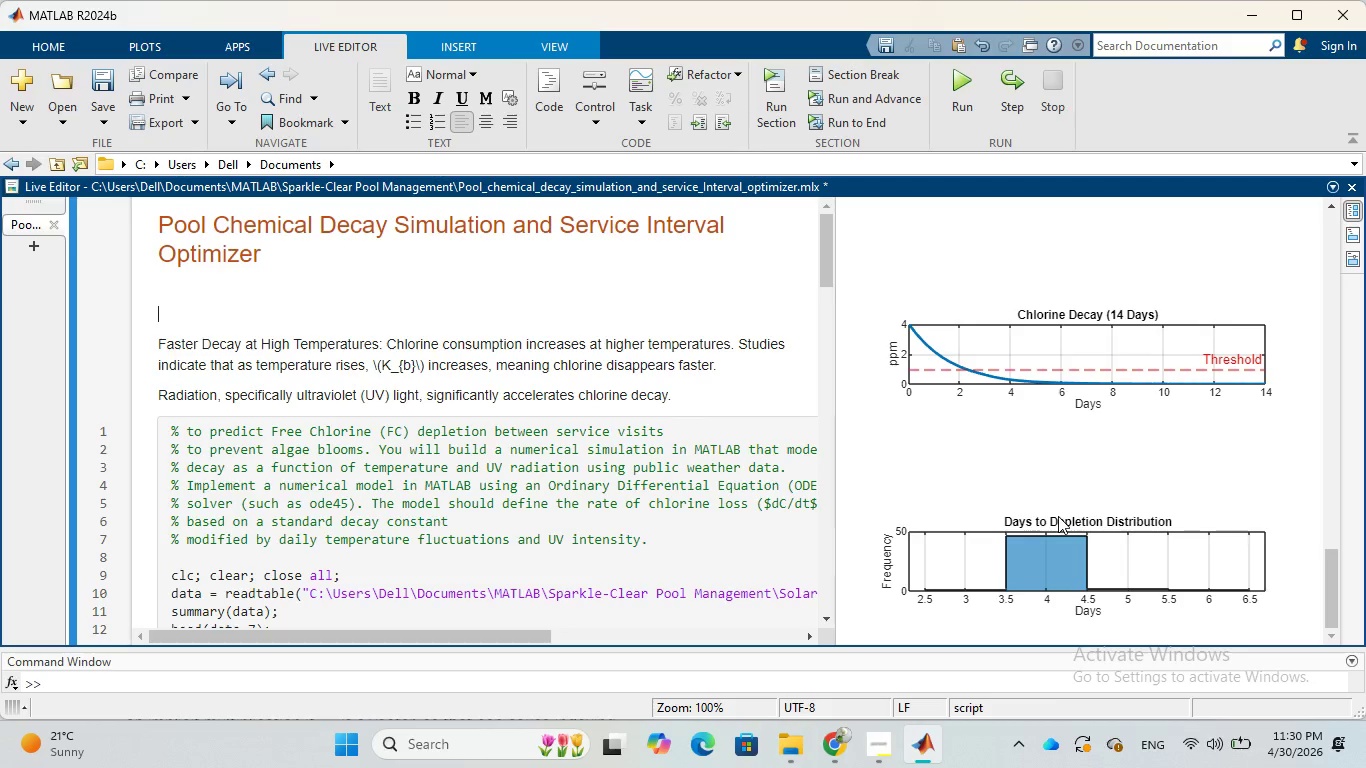 
left_click([200, 284])
 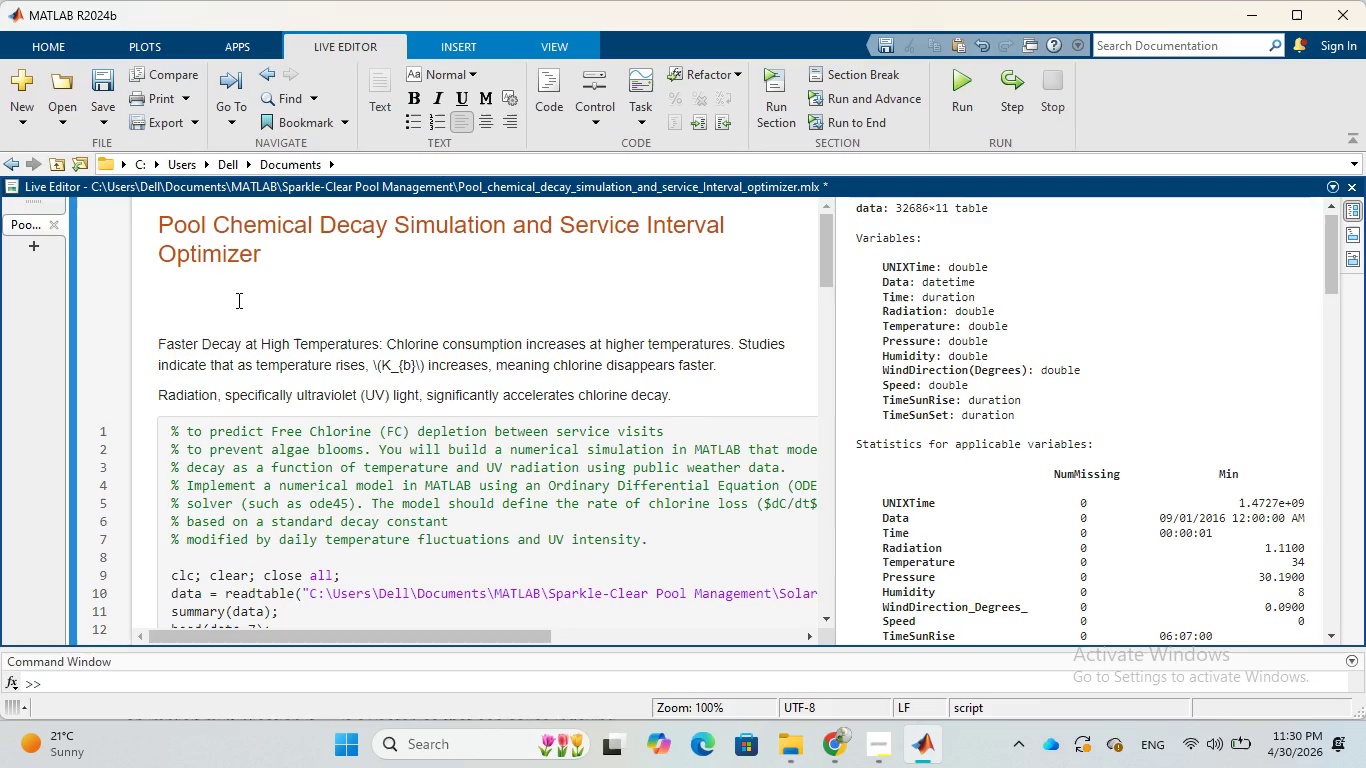 
wait(24.09)
 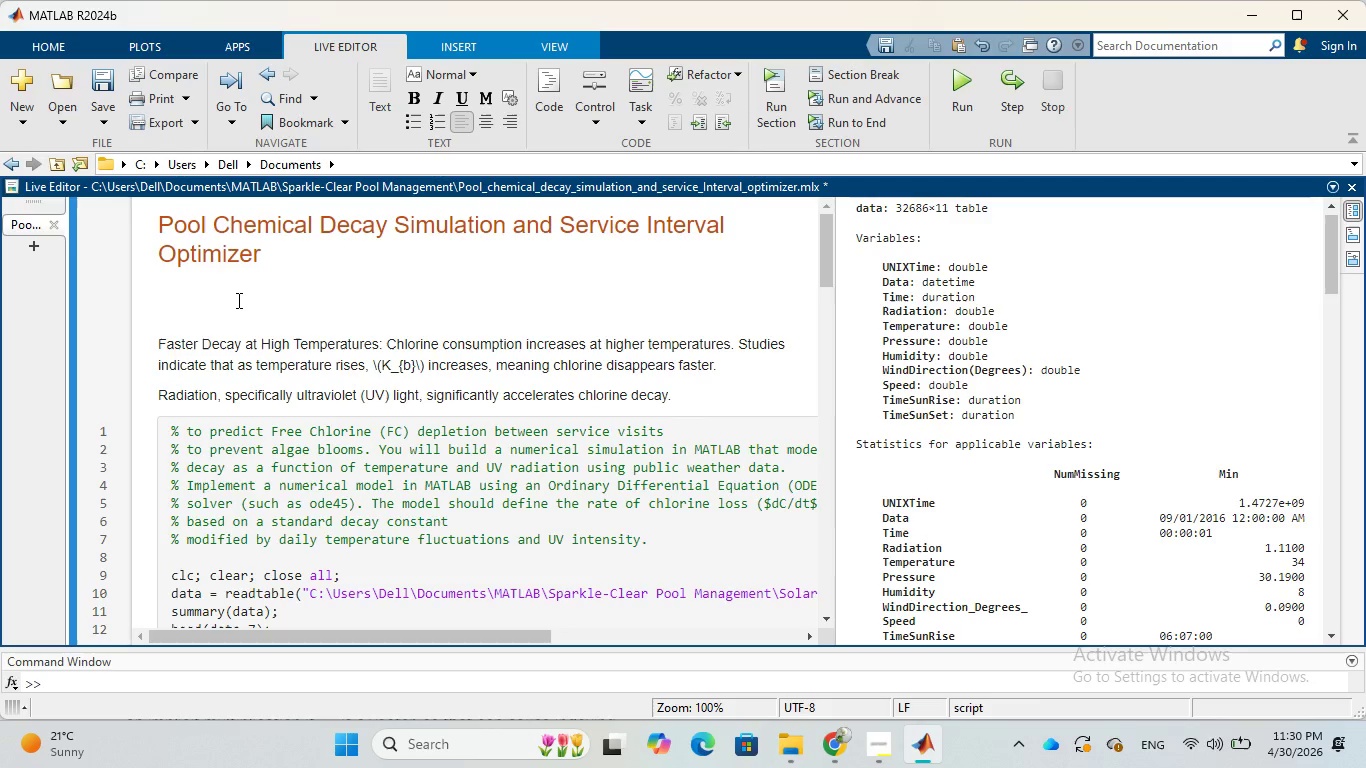 
type(The dataset used for this )
 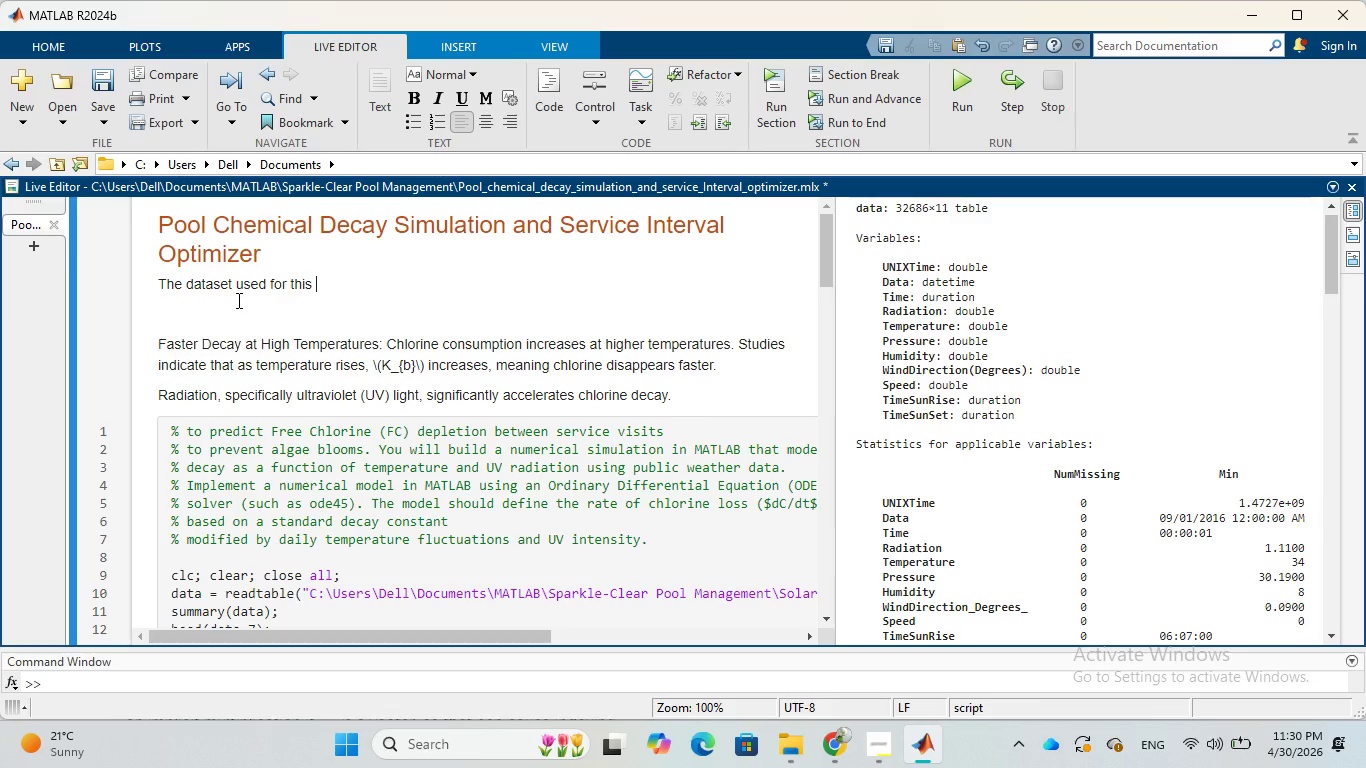 
type(project is )
 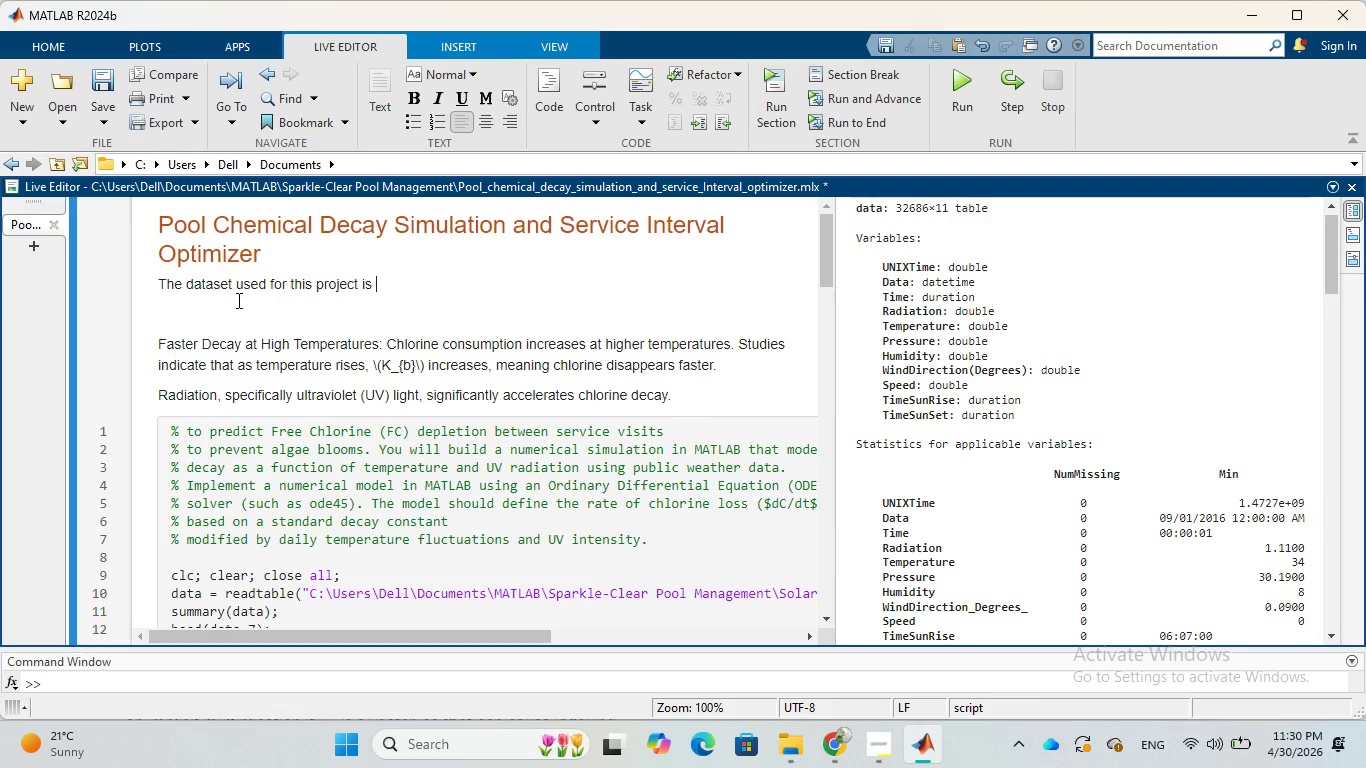 
type(HI-SEAS Weather Station Dataset)
 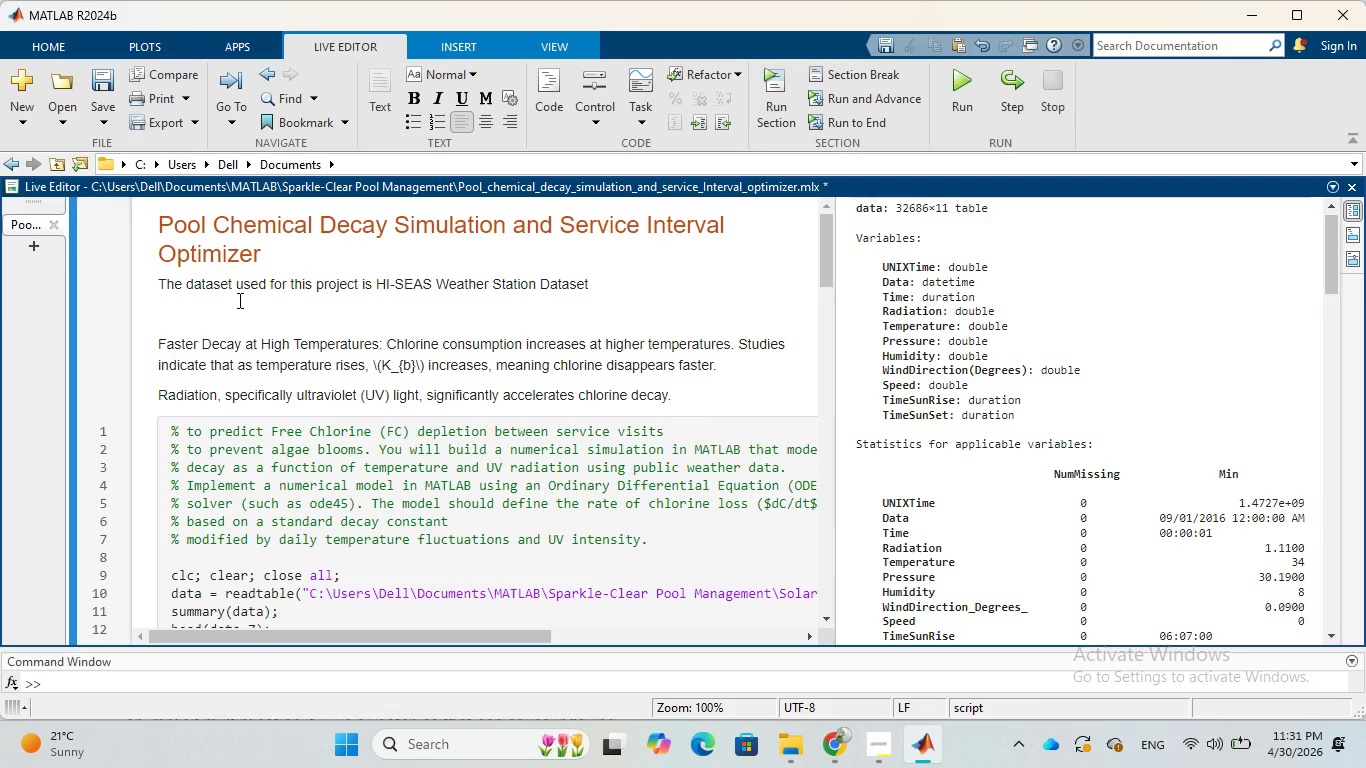 
wait(8.0)
 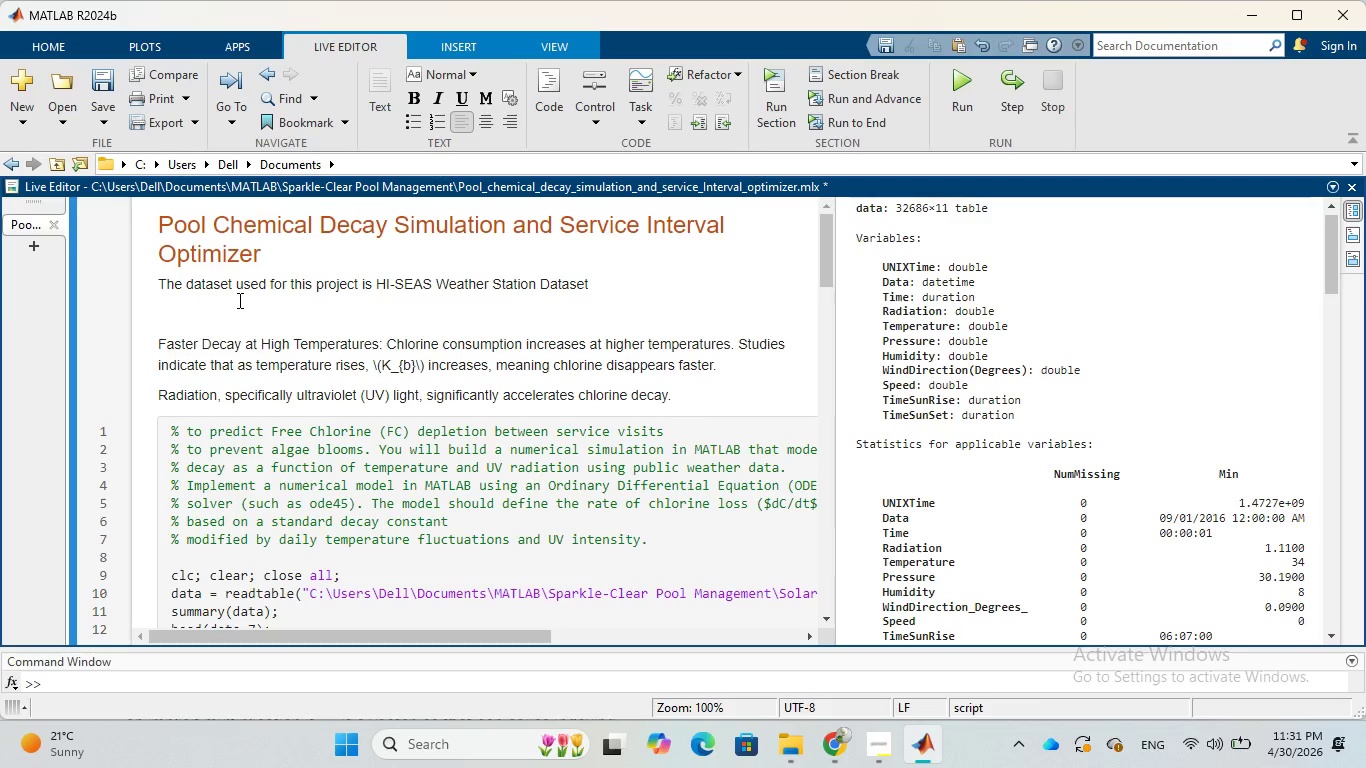 
type(())
 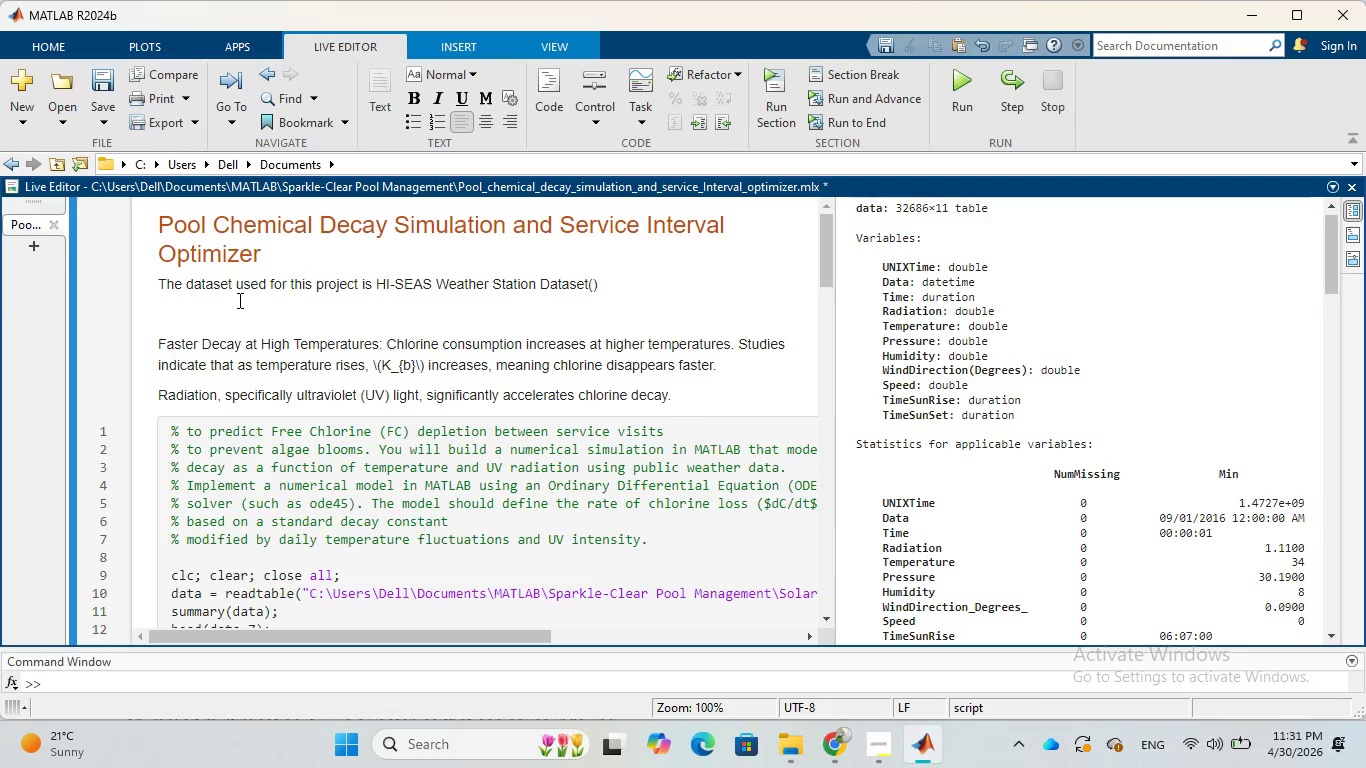 
key(ArrowLeft)
 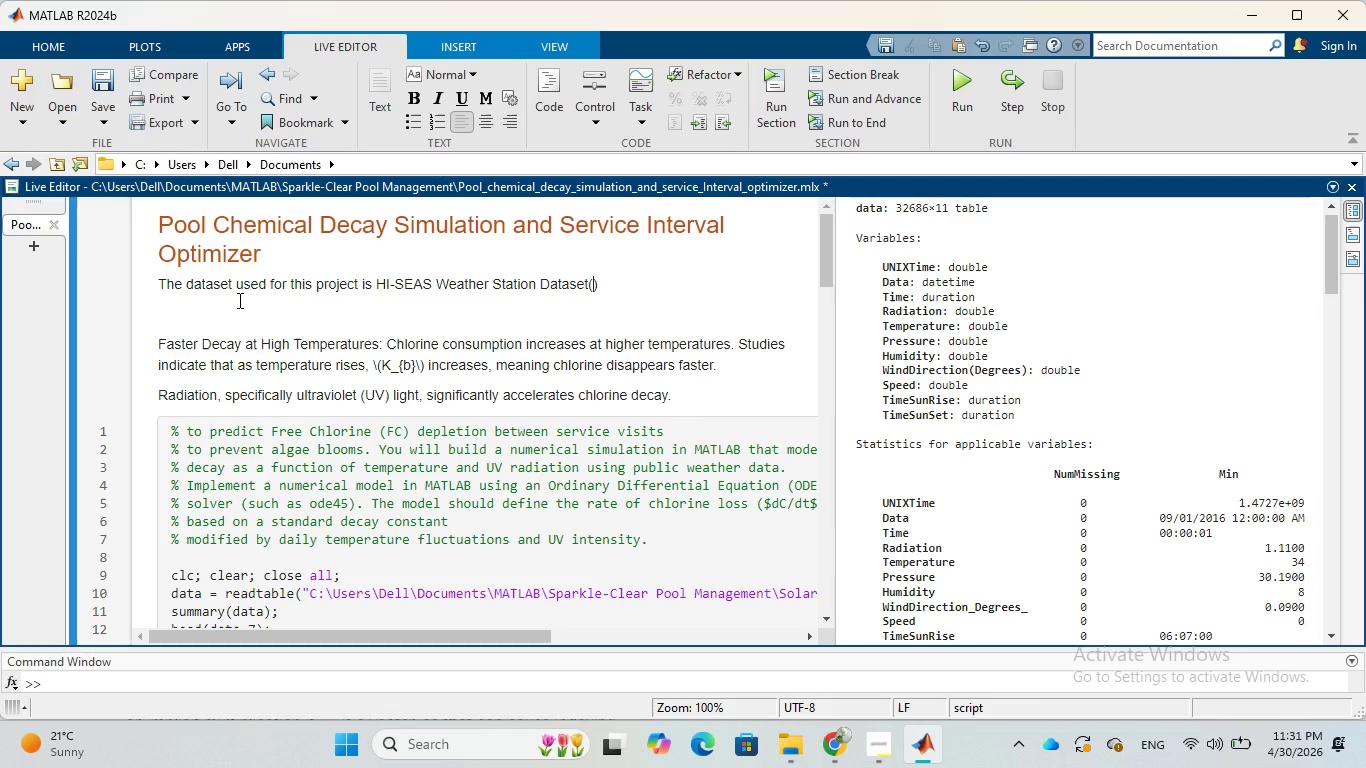 
type(Solar Radiation prediction)
 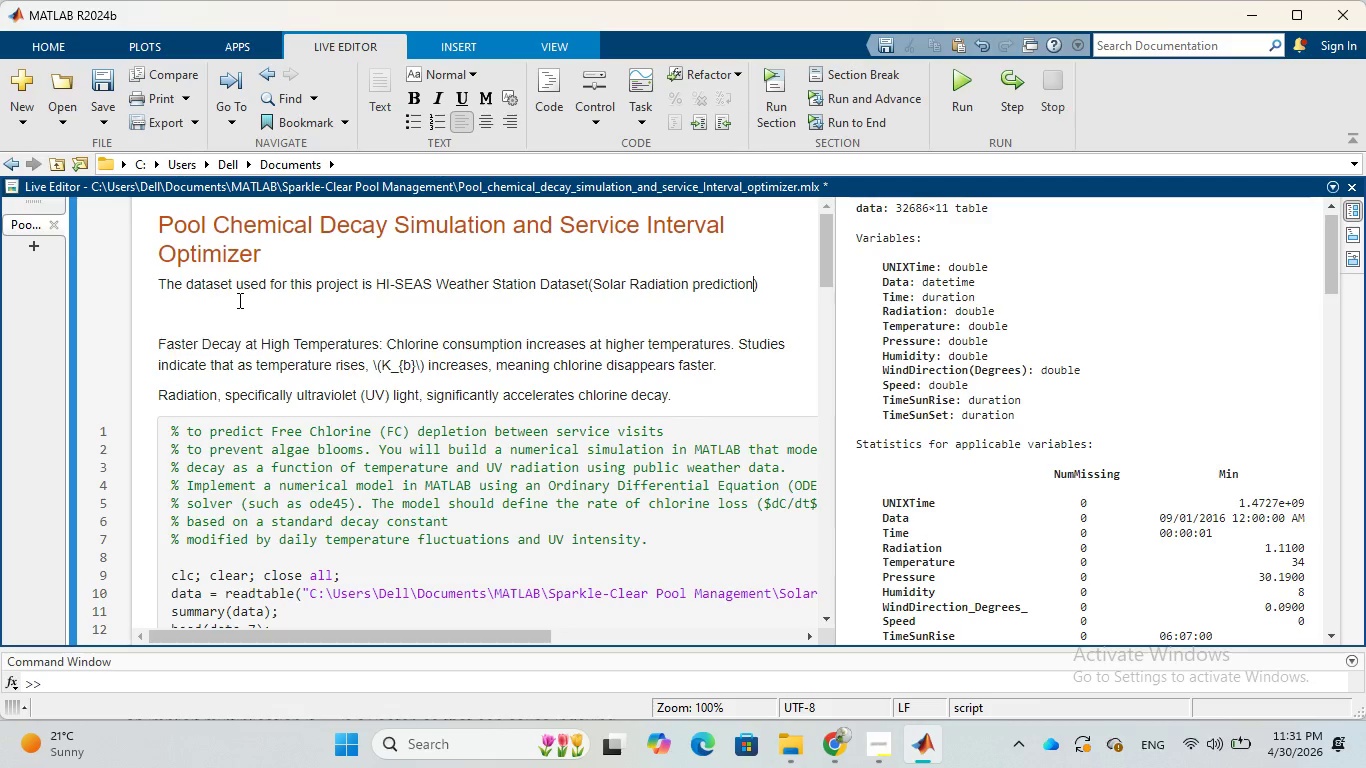 
wait(14.92)
 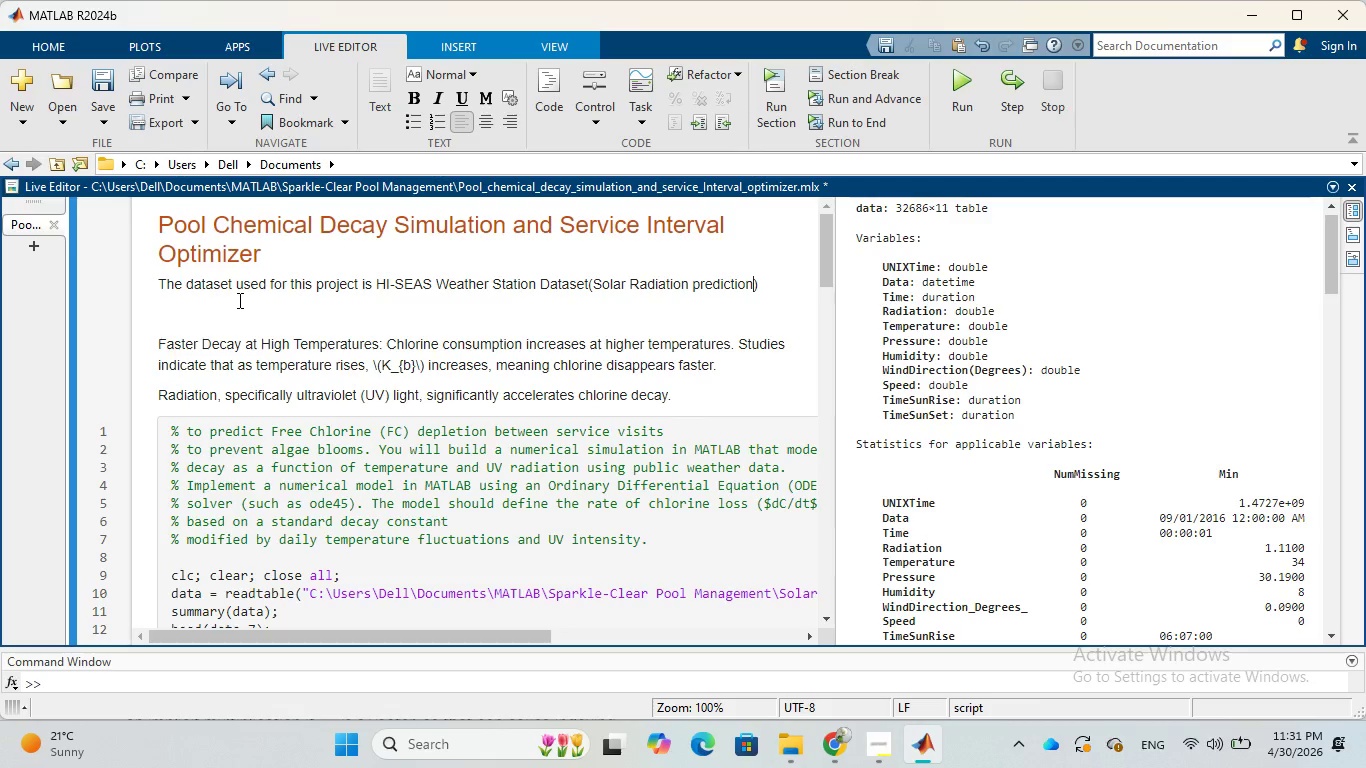 
key(ArrowRight)
 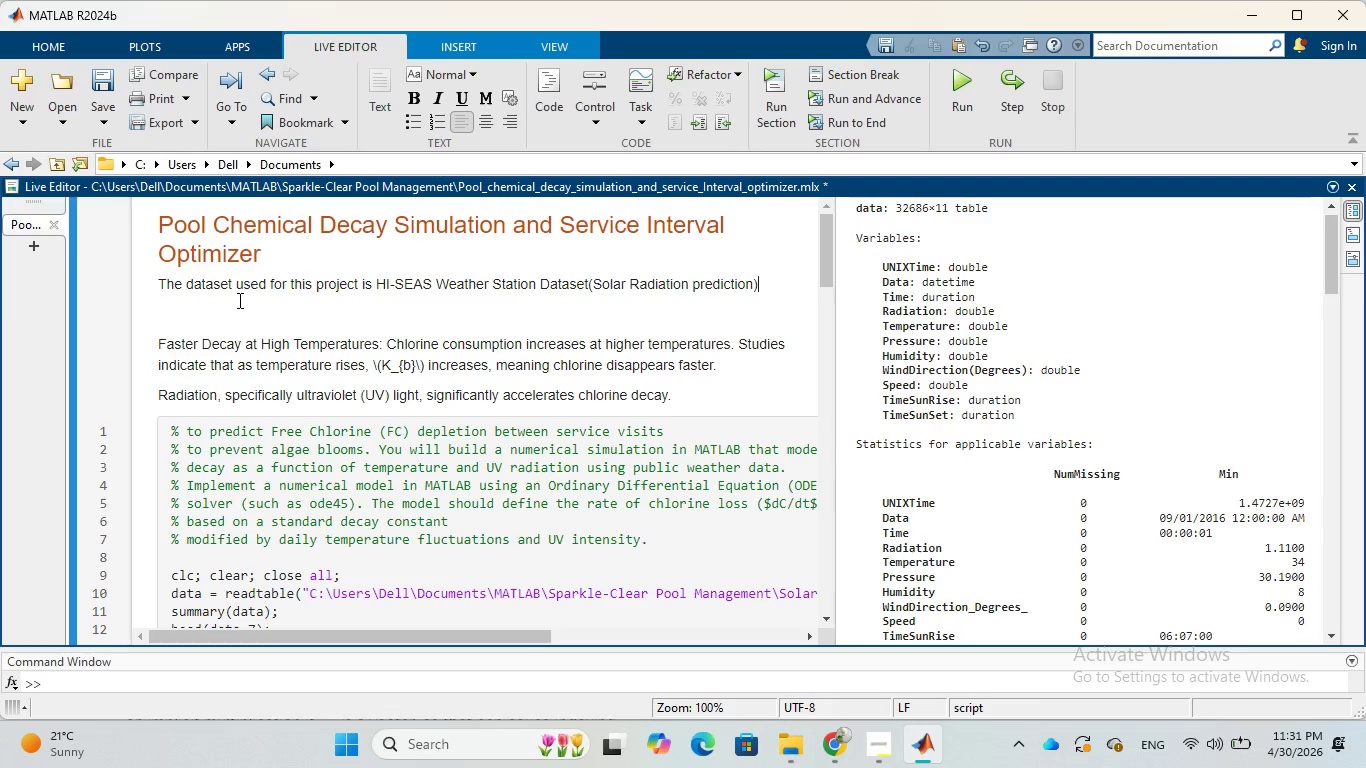 
type(. Covering )
 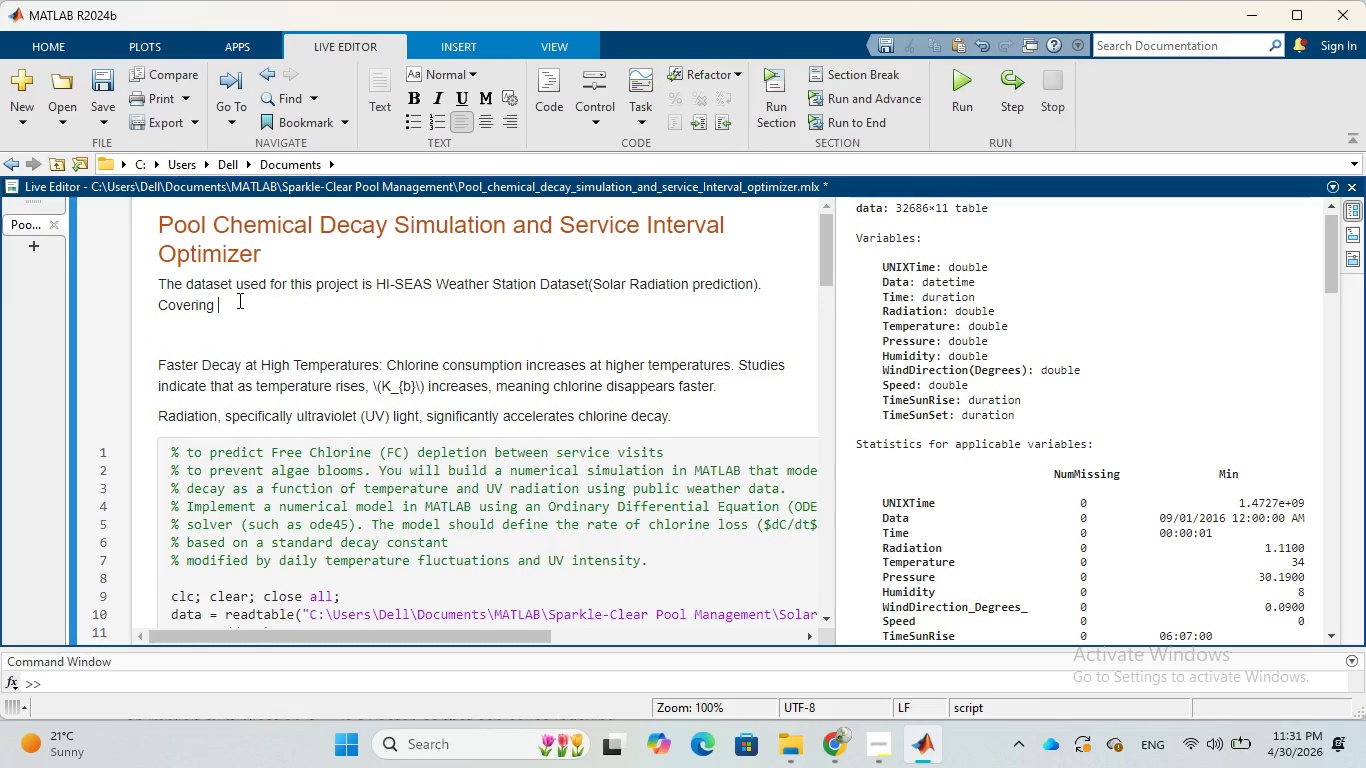 
type(the perdio)
key(Backspace)
key(Backspace)
key(Backspace)
type(iod from)
 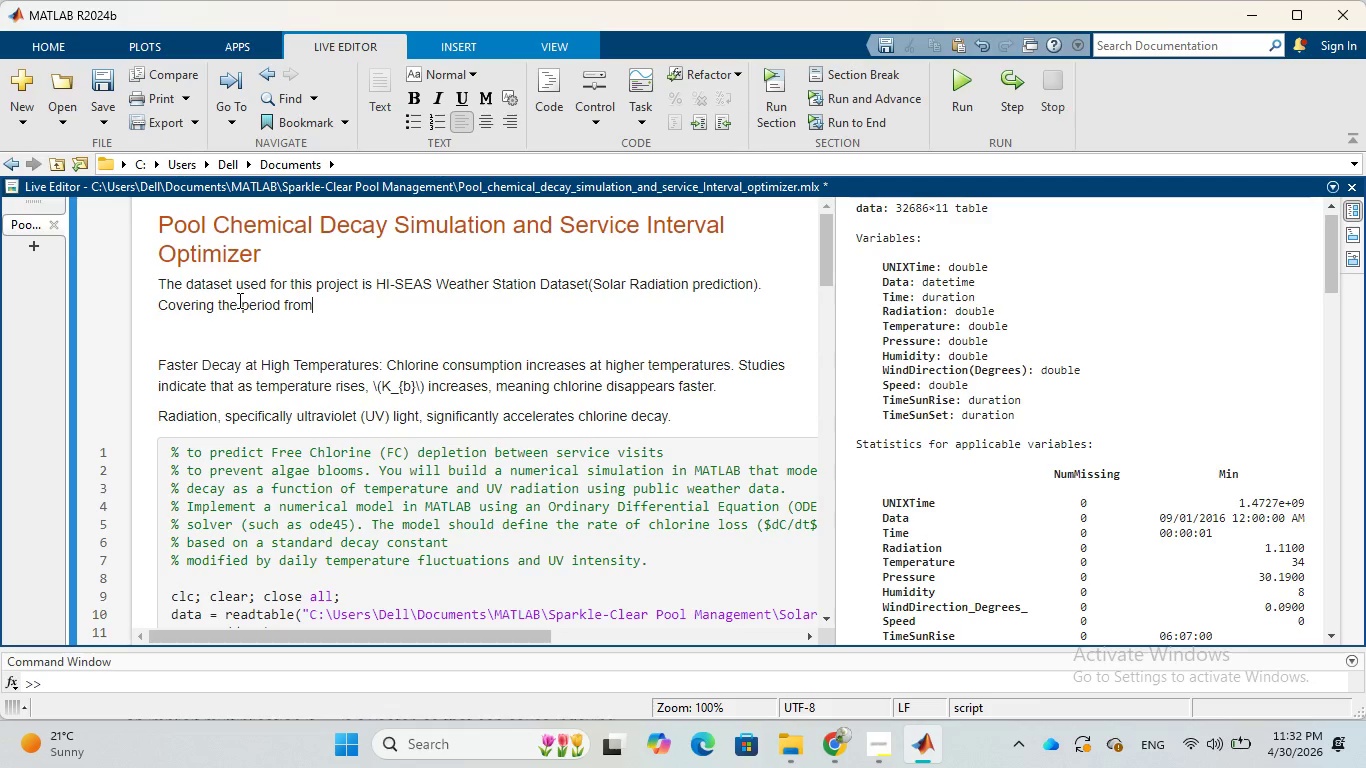 
wait(5.17)
 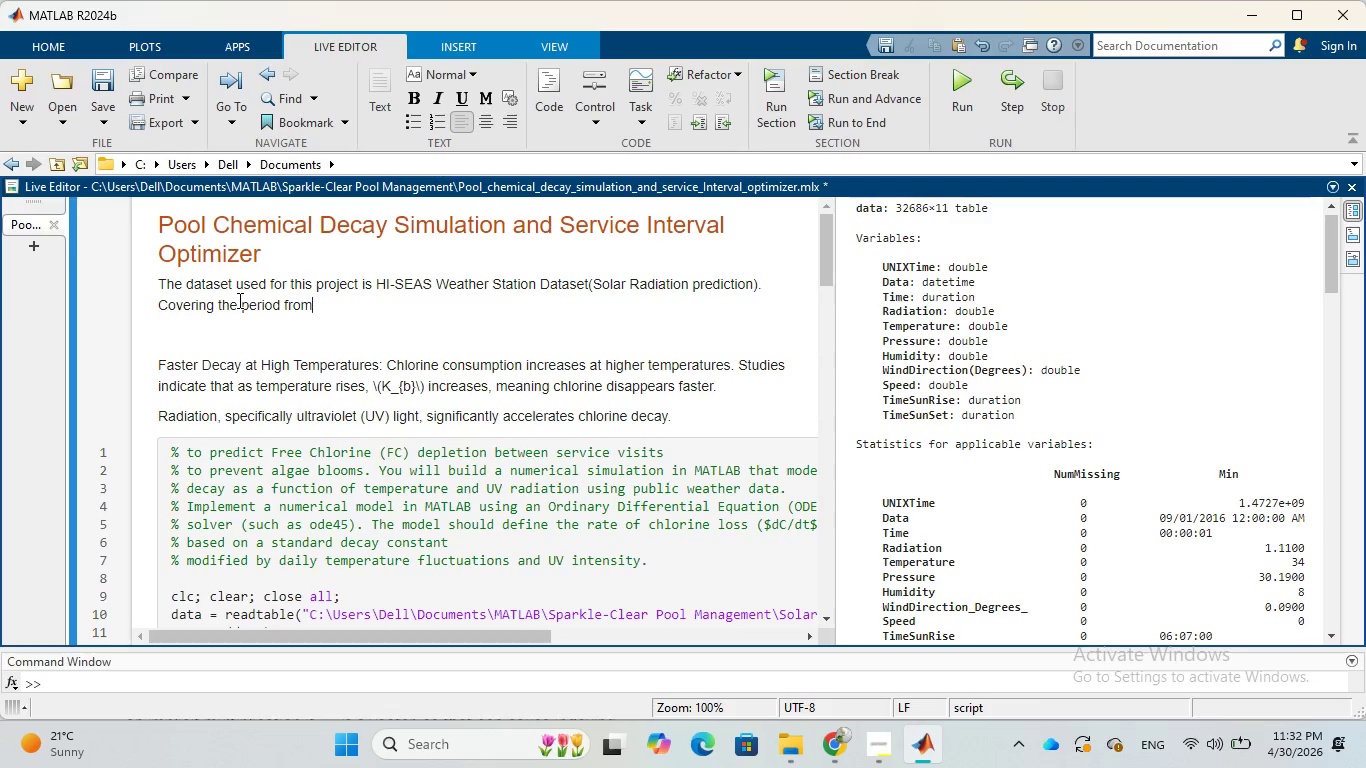 
type( Septembr to decembr 2016)
 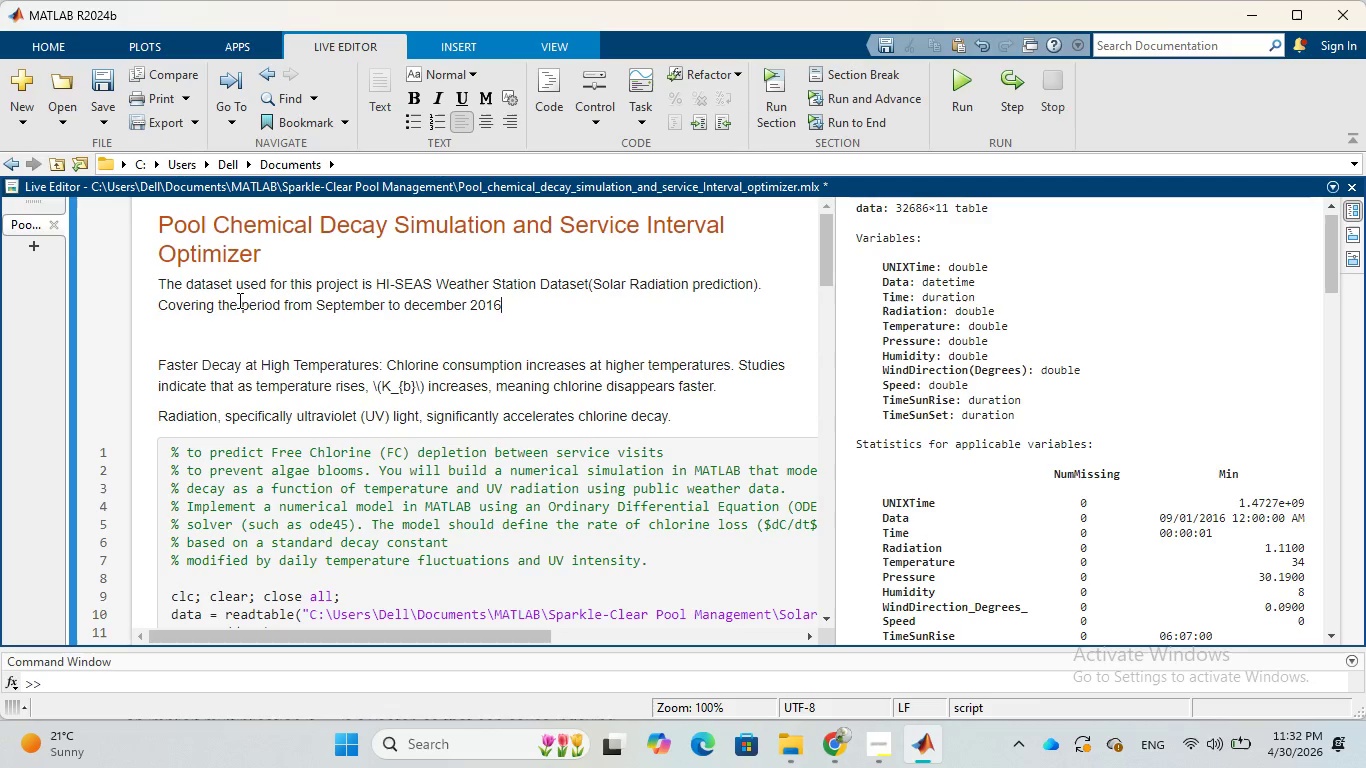 
wait(5.88)
 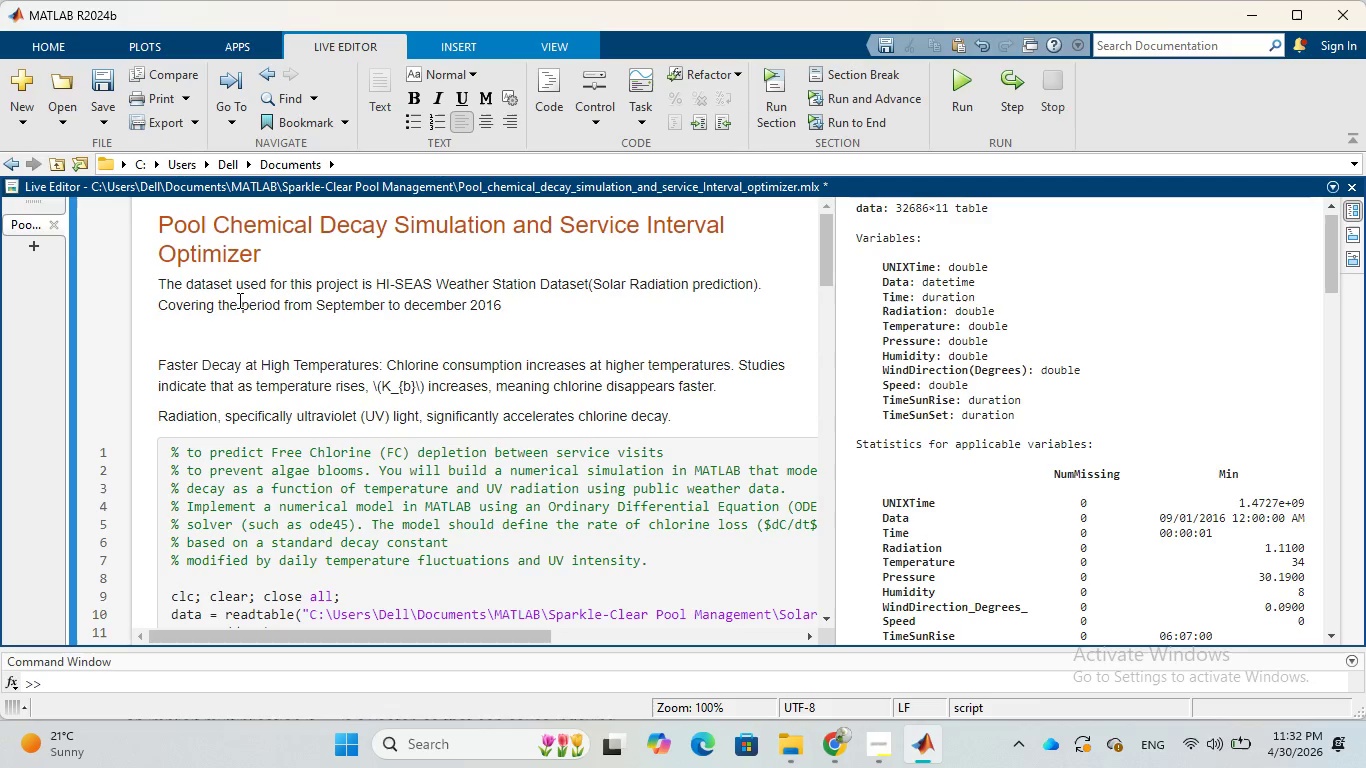 
type(. THE DATASET INCLUDES)
 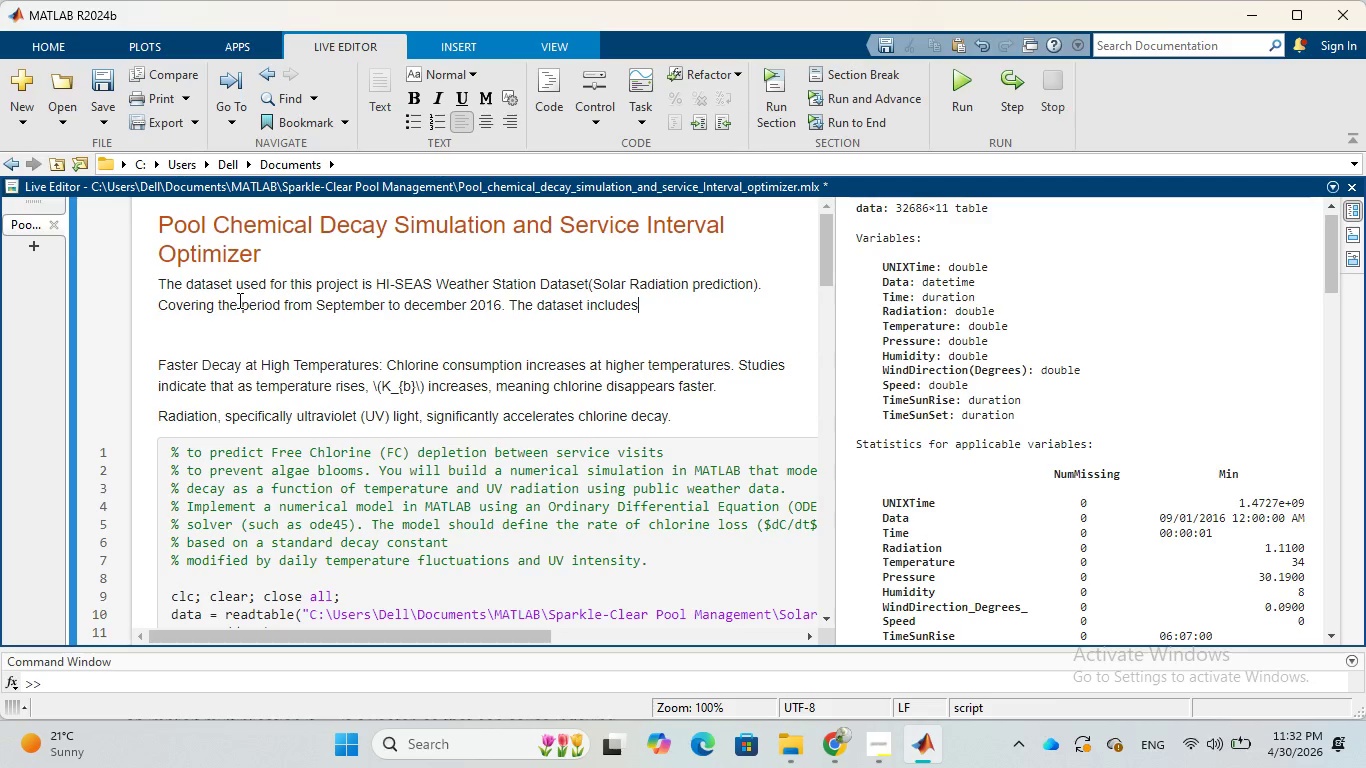 
hold_key(key=CapsLock, duration=0.38)
 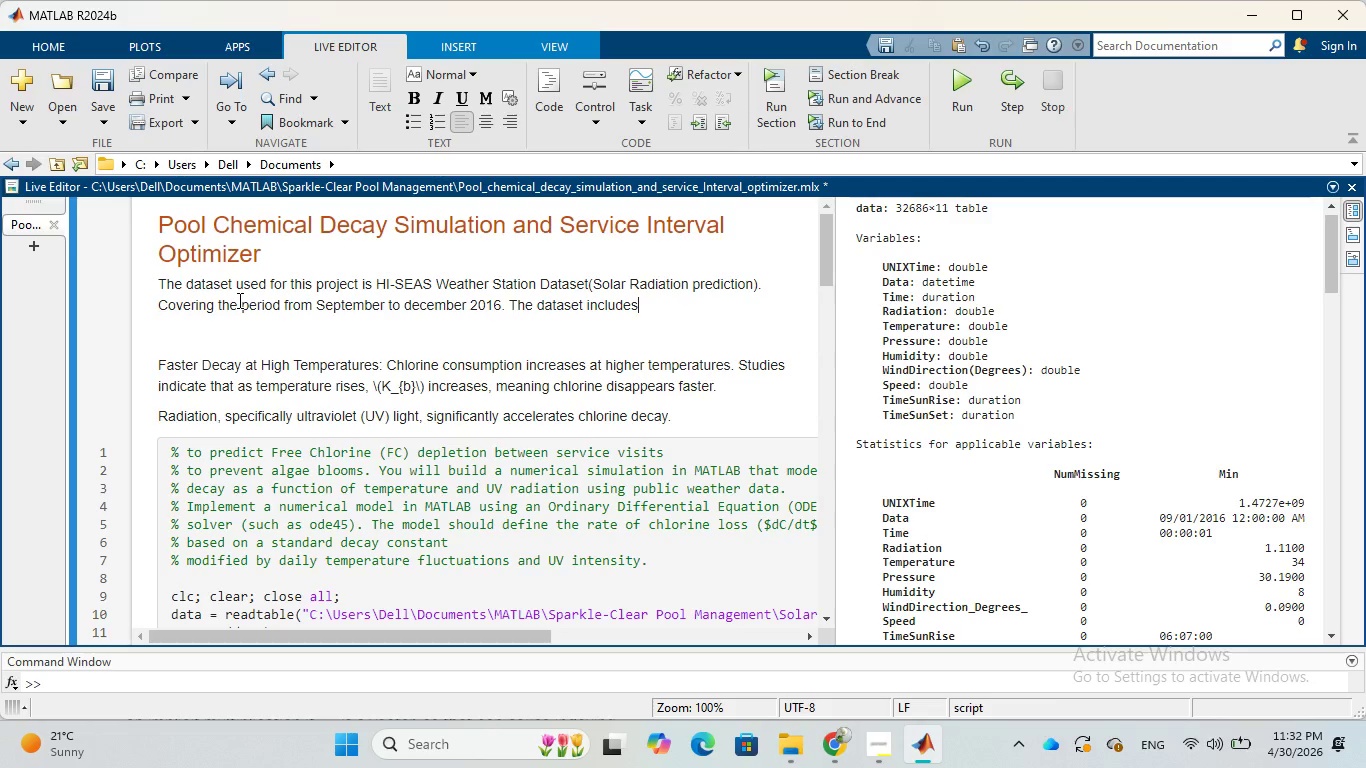 
wait(8.8)
 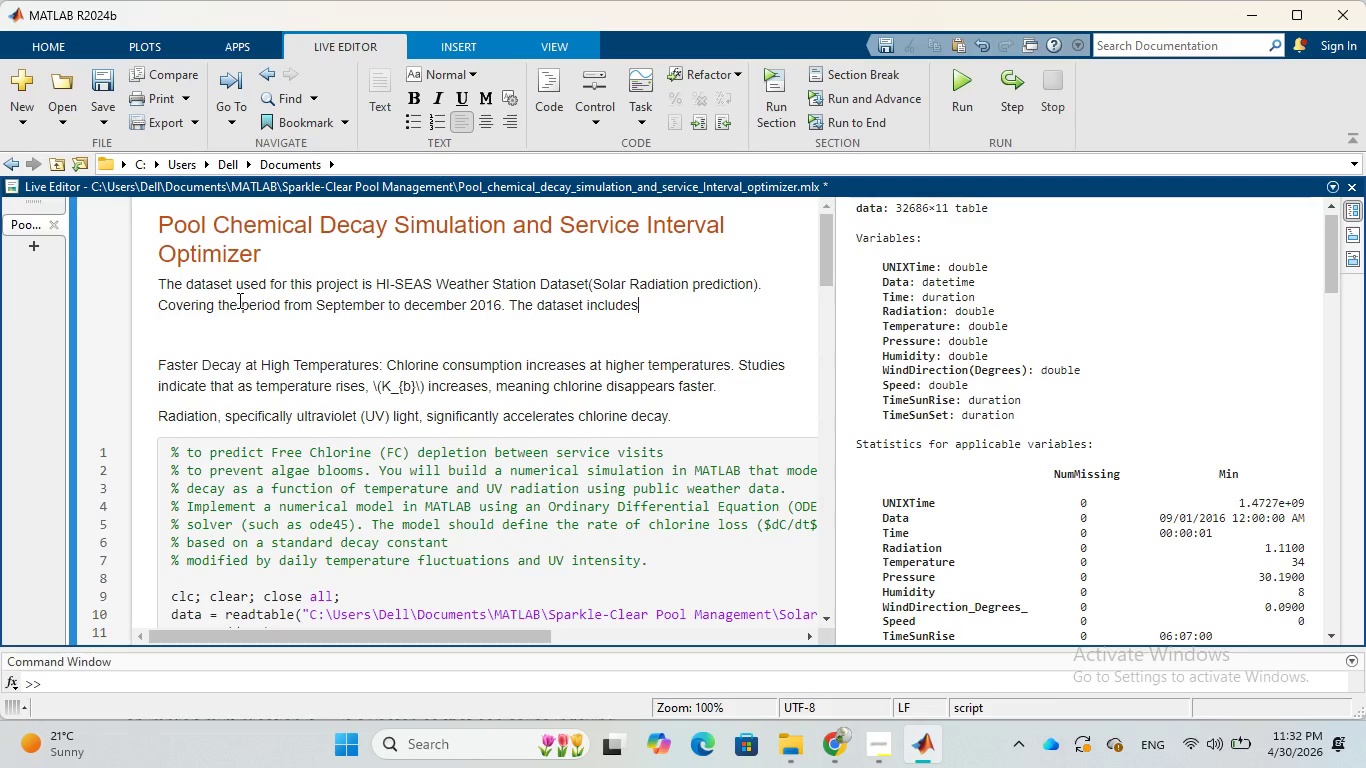 
type( high frequency)
 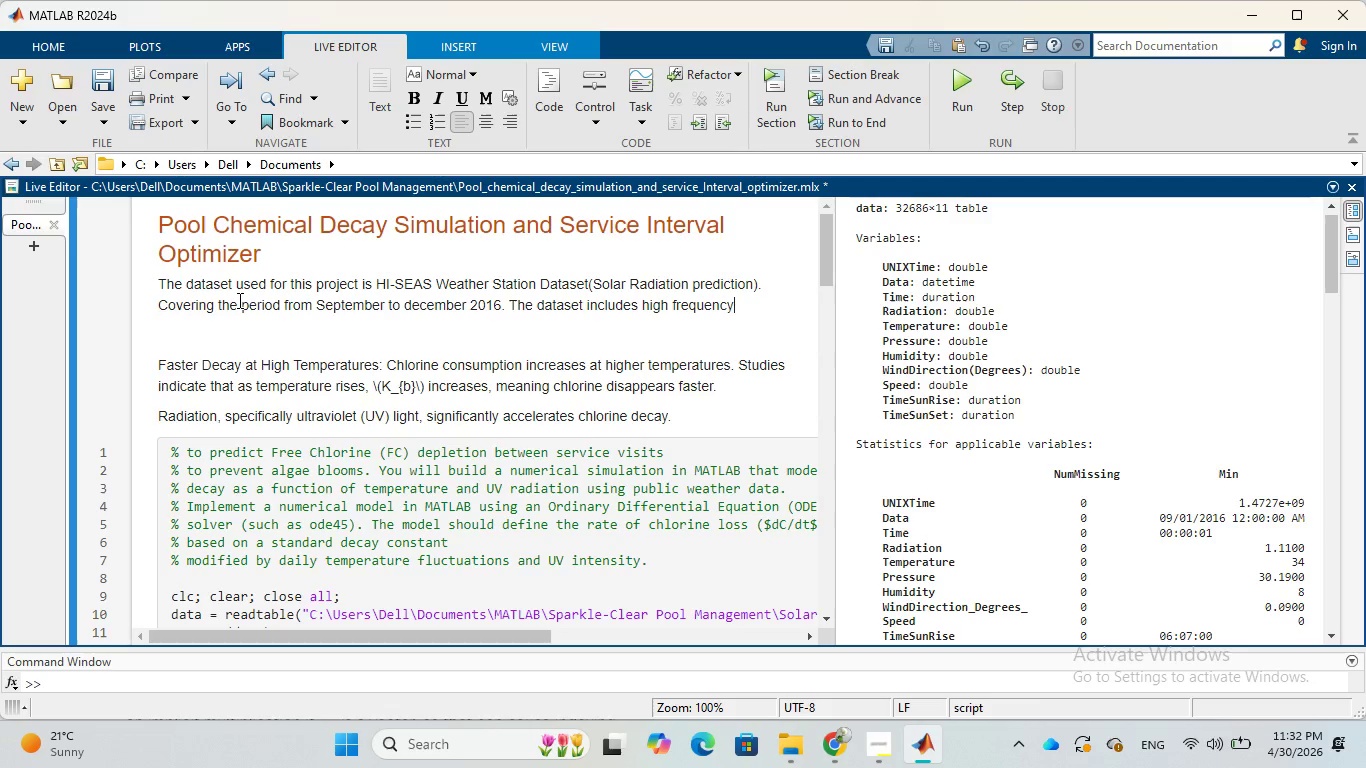 
key(ArrowLeft)
 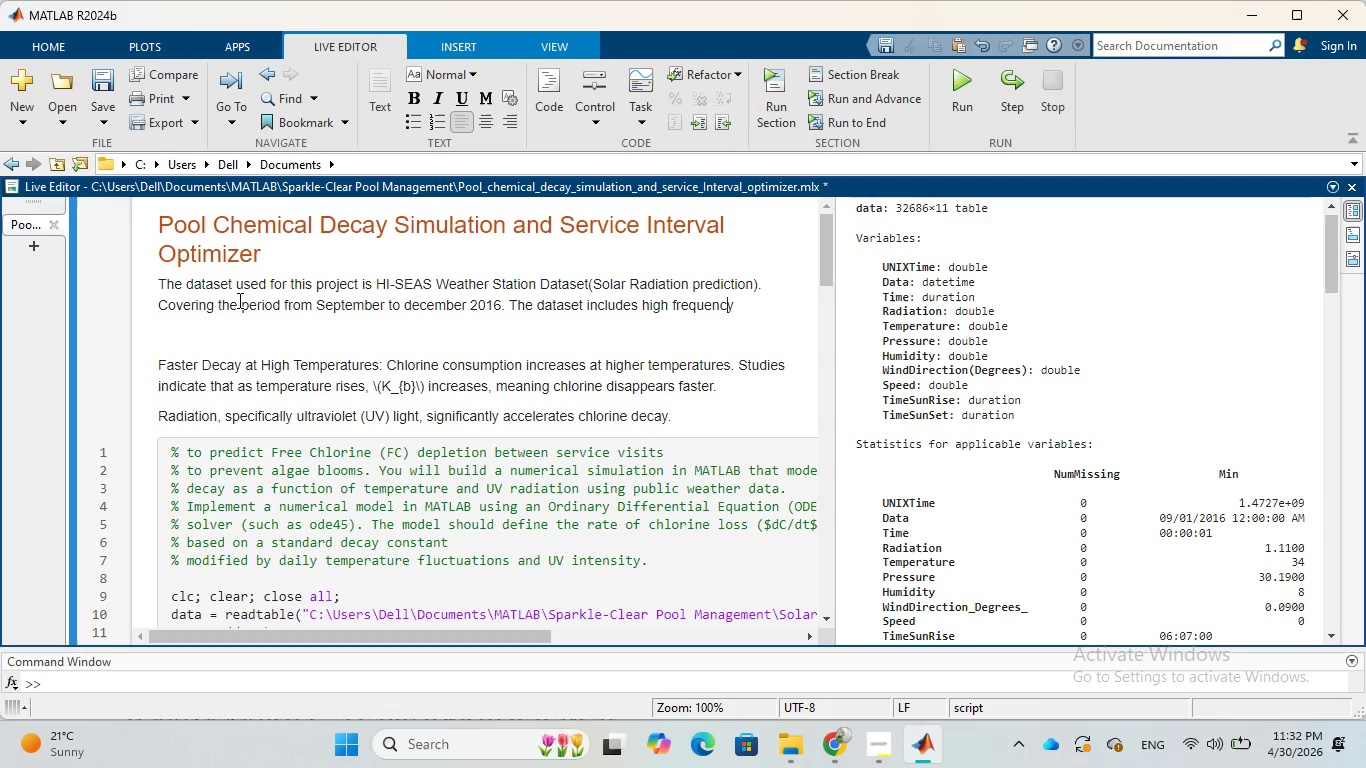 
key(ArrowLeft)
 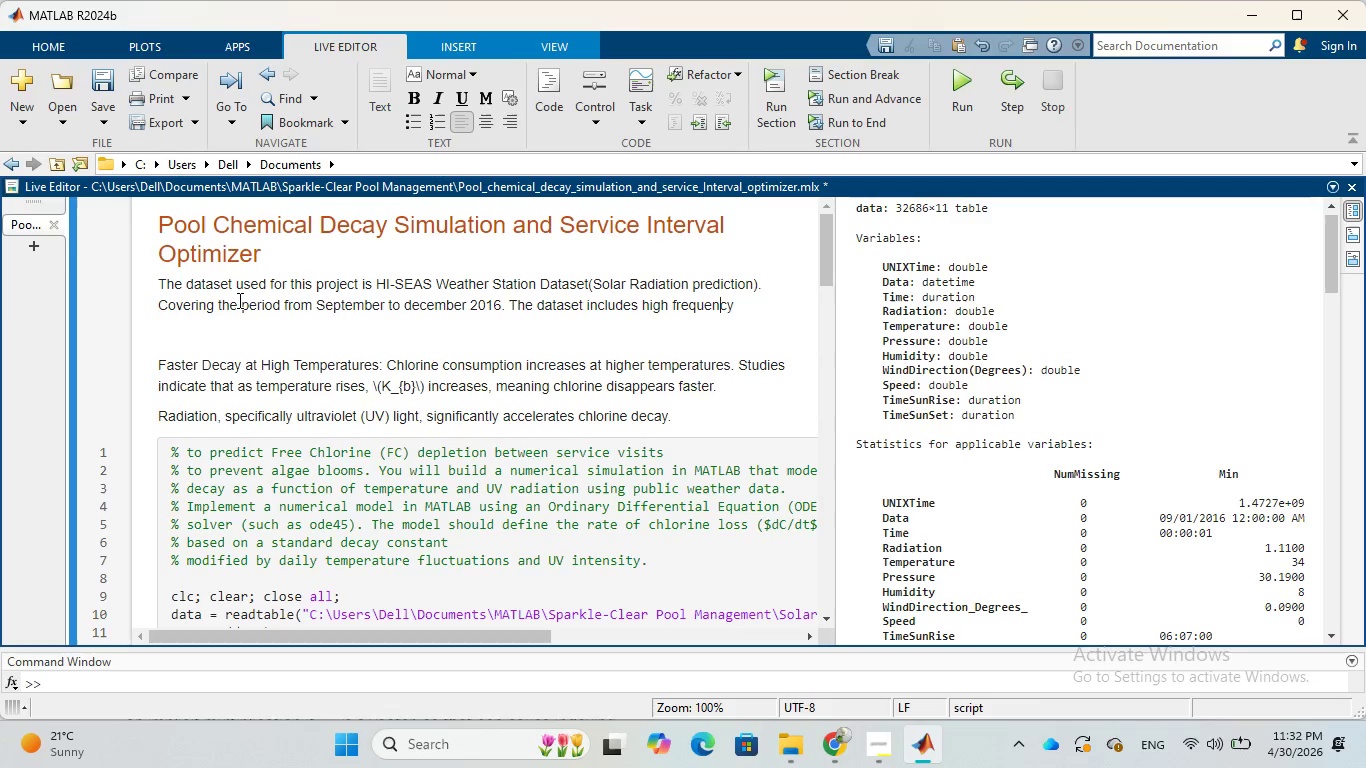 
key(ArrowLeft)
 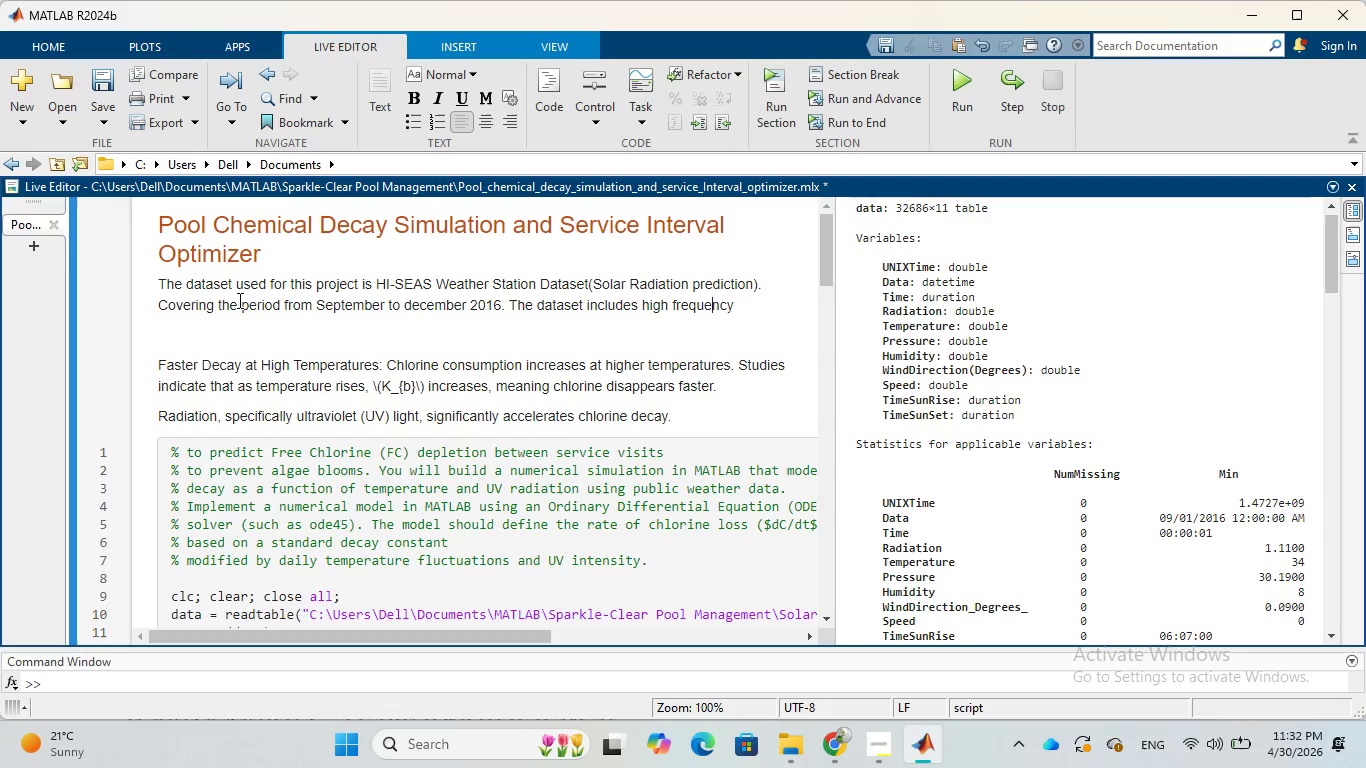 
key(ArrowLeft)
 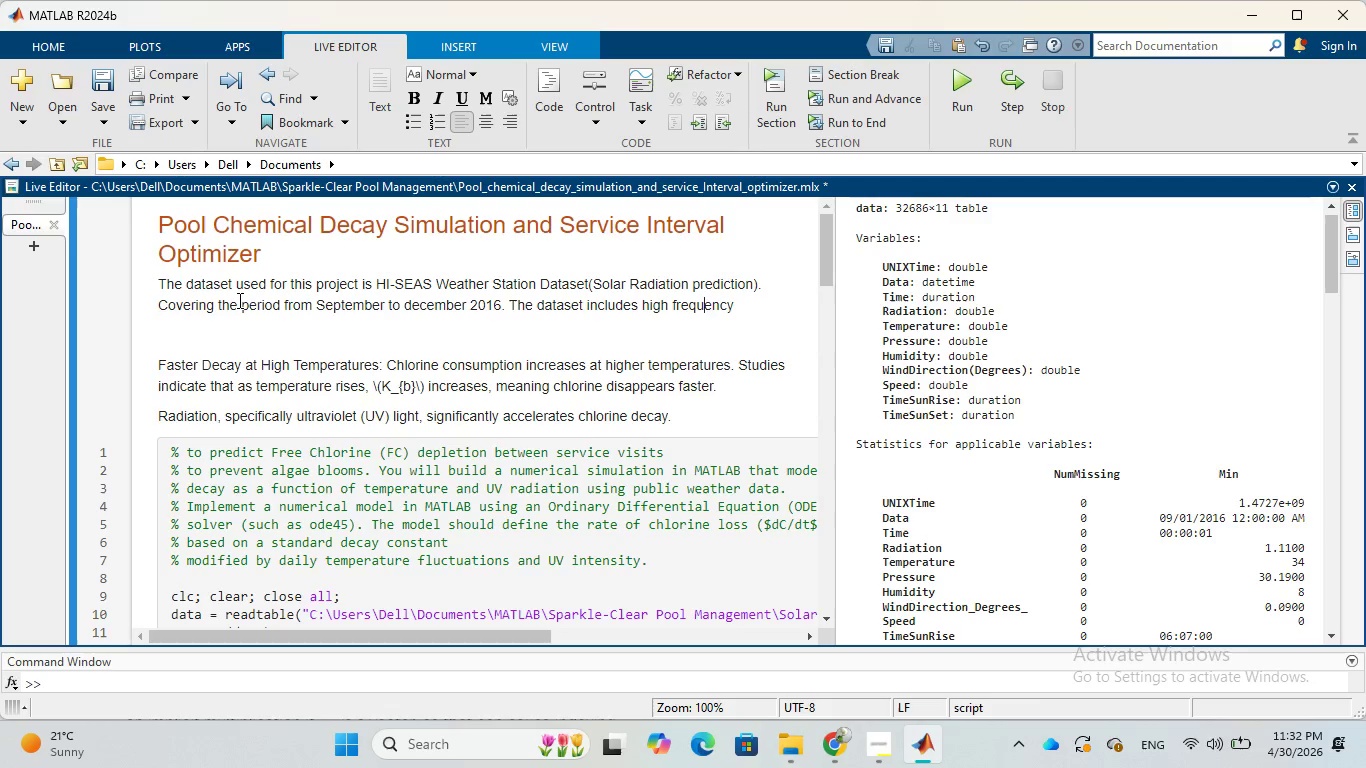 
key(ArrowLeft)
 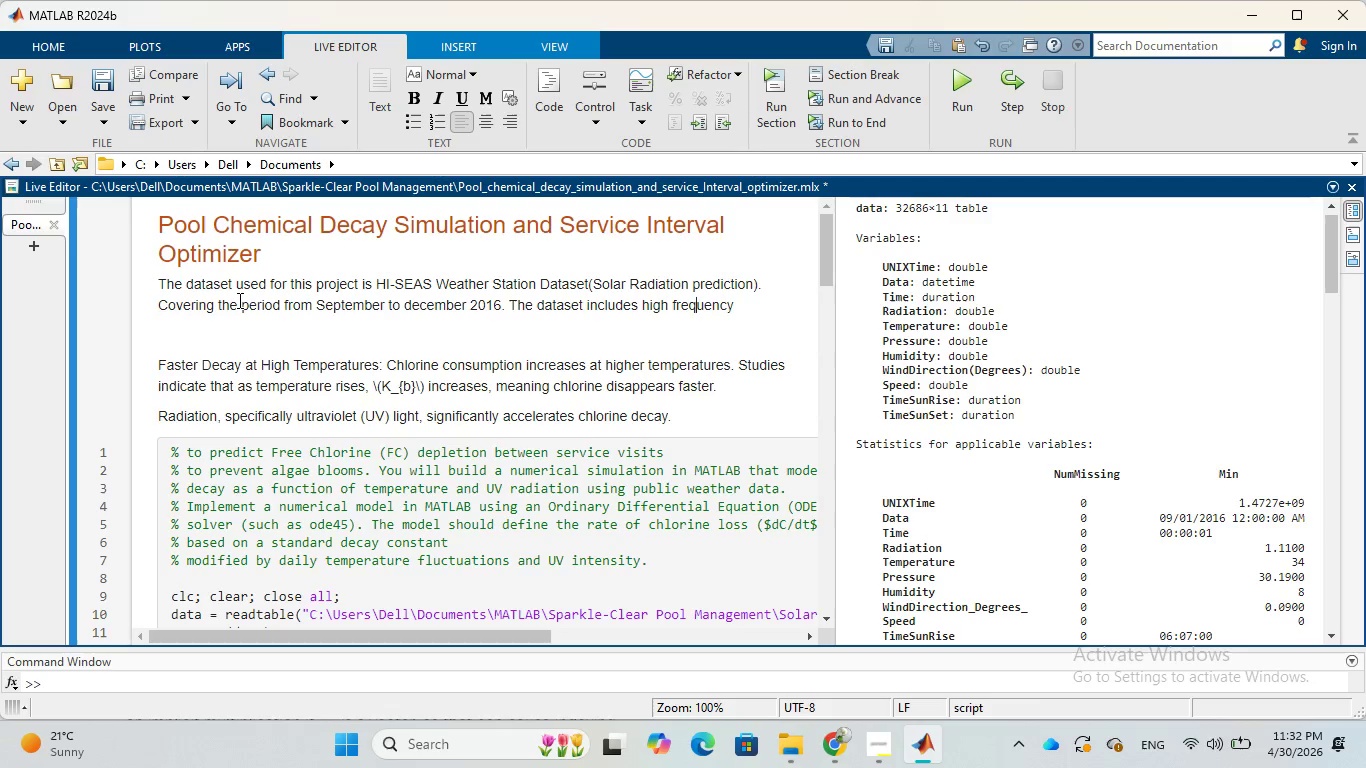 
key(ArrowLeft)
 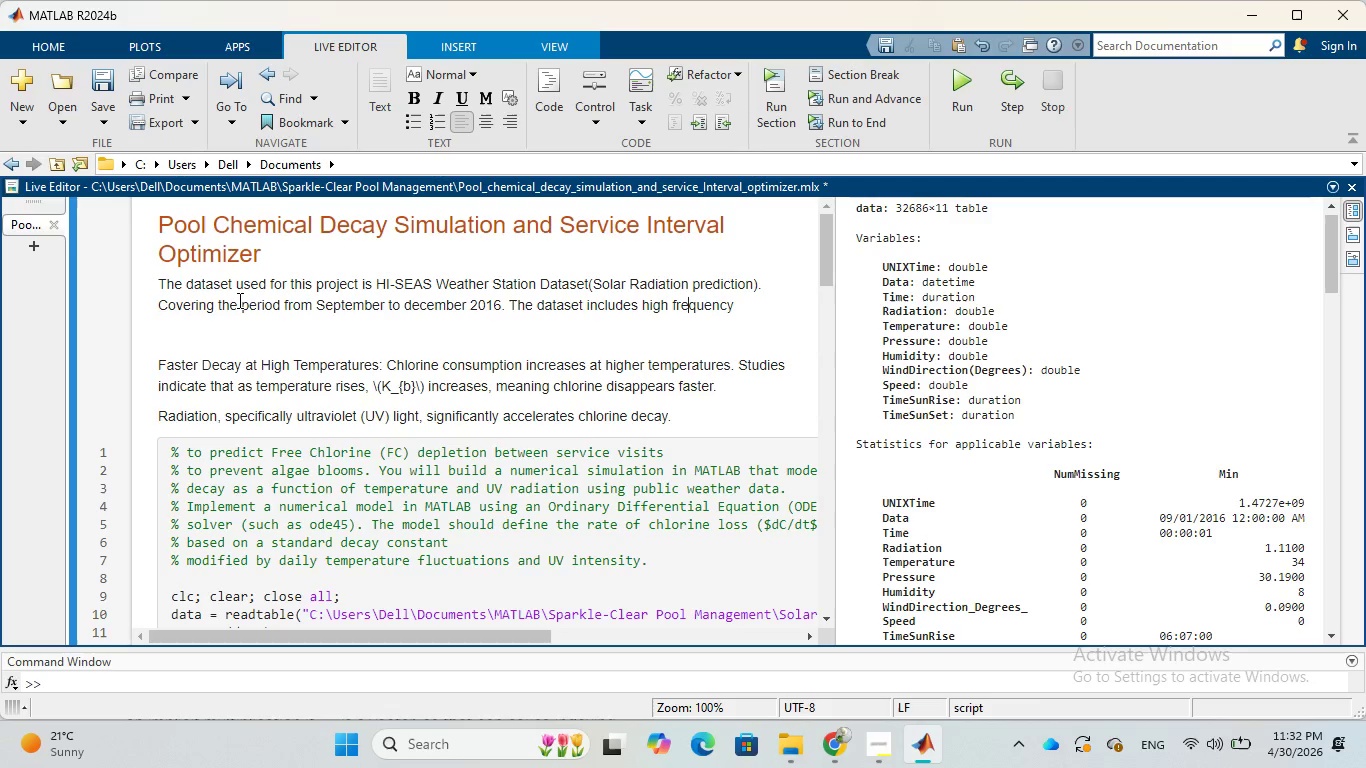 
key(ArrowLeft)
 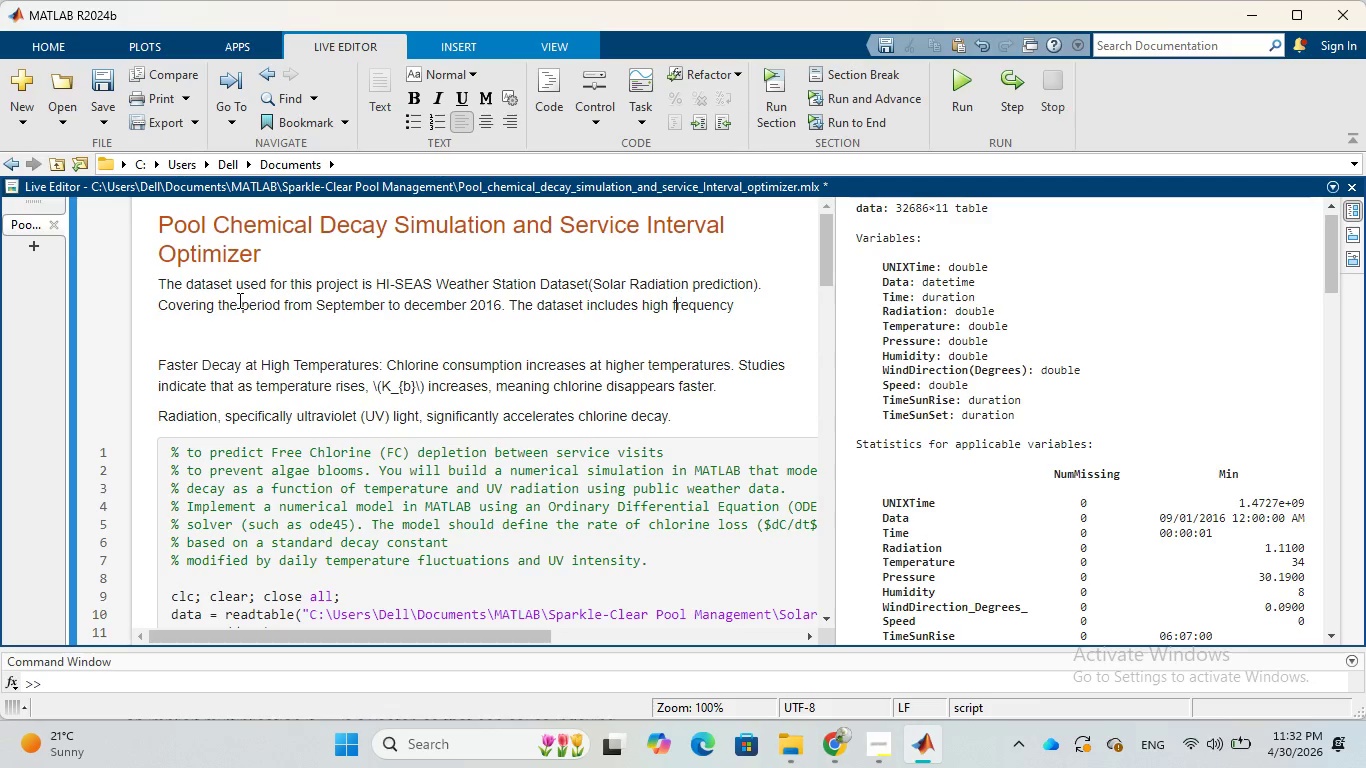 
key(ArrowLeft)
 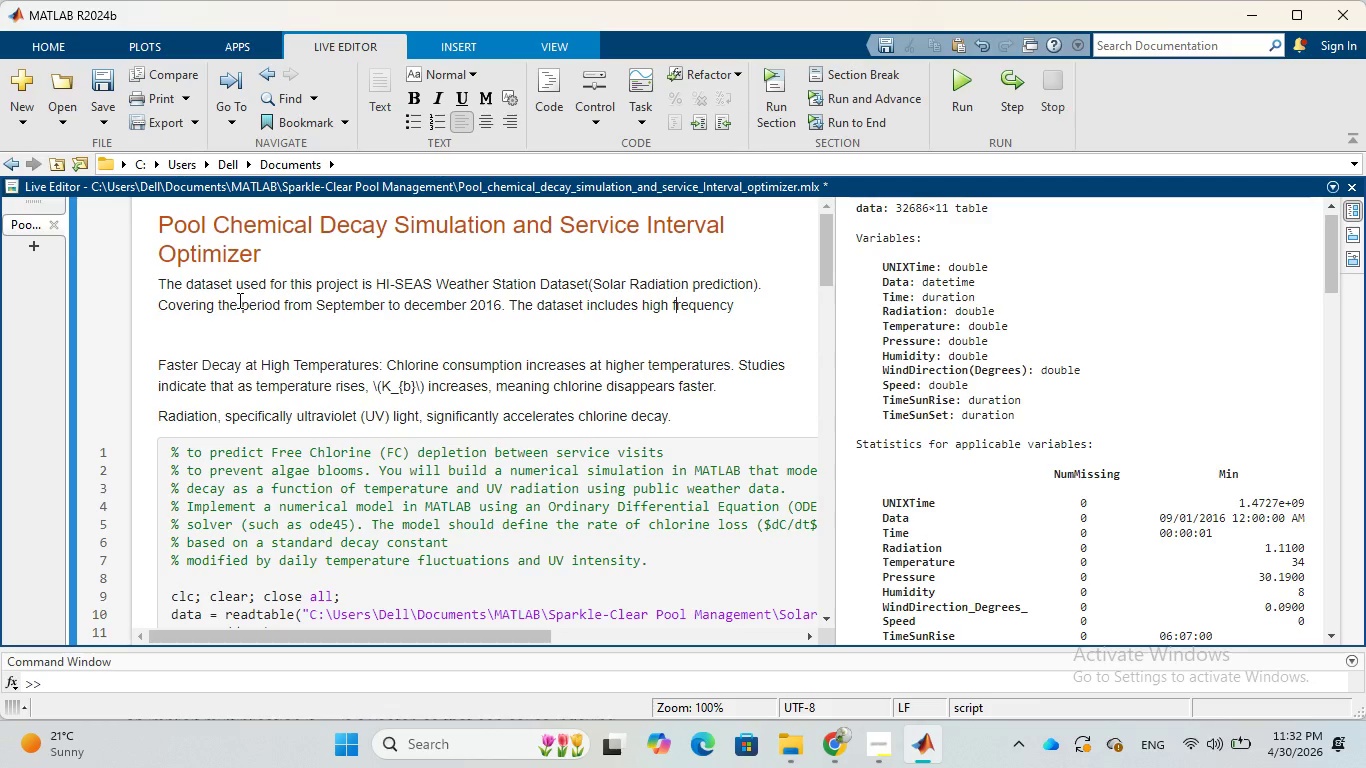 
key(ArrowLeft)
 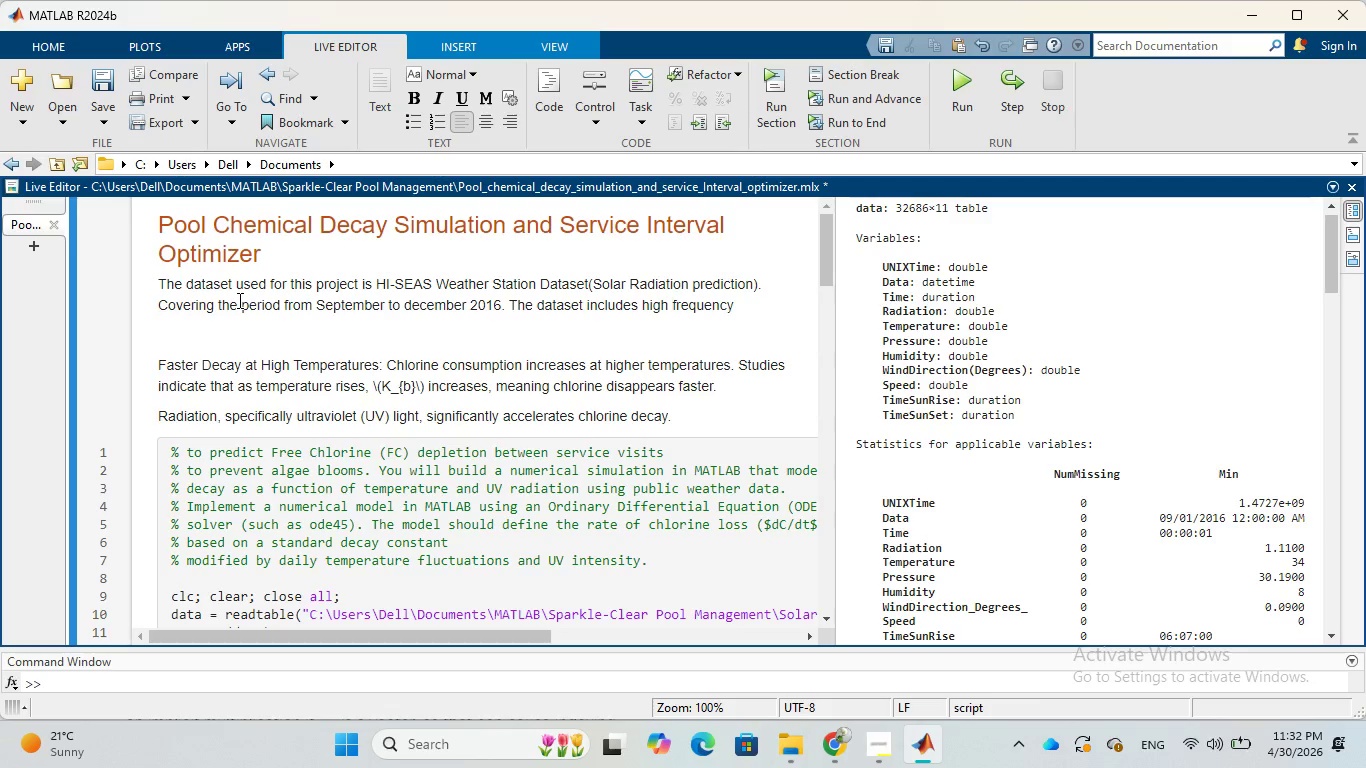 
key(Backspace)
 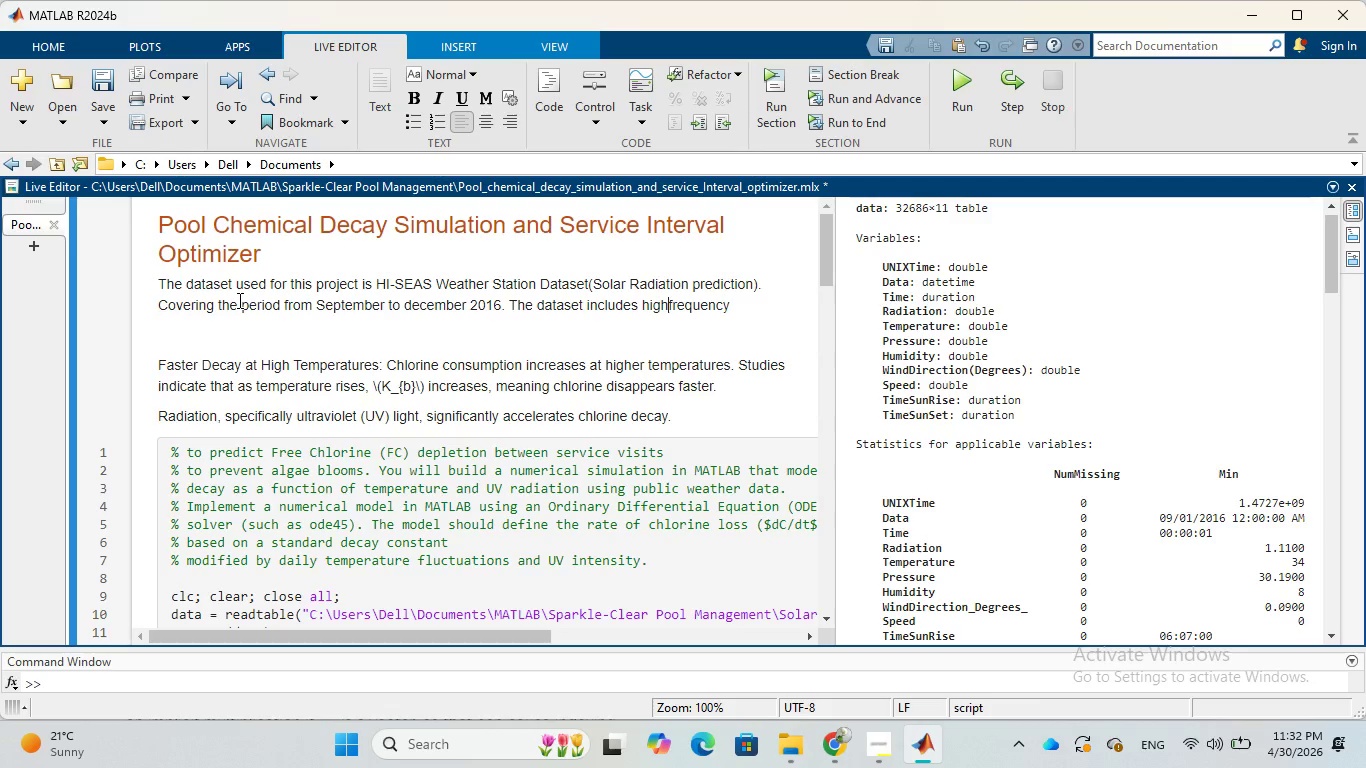 
key(Minus)
 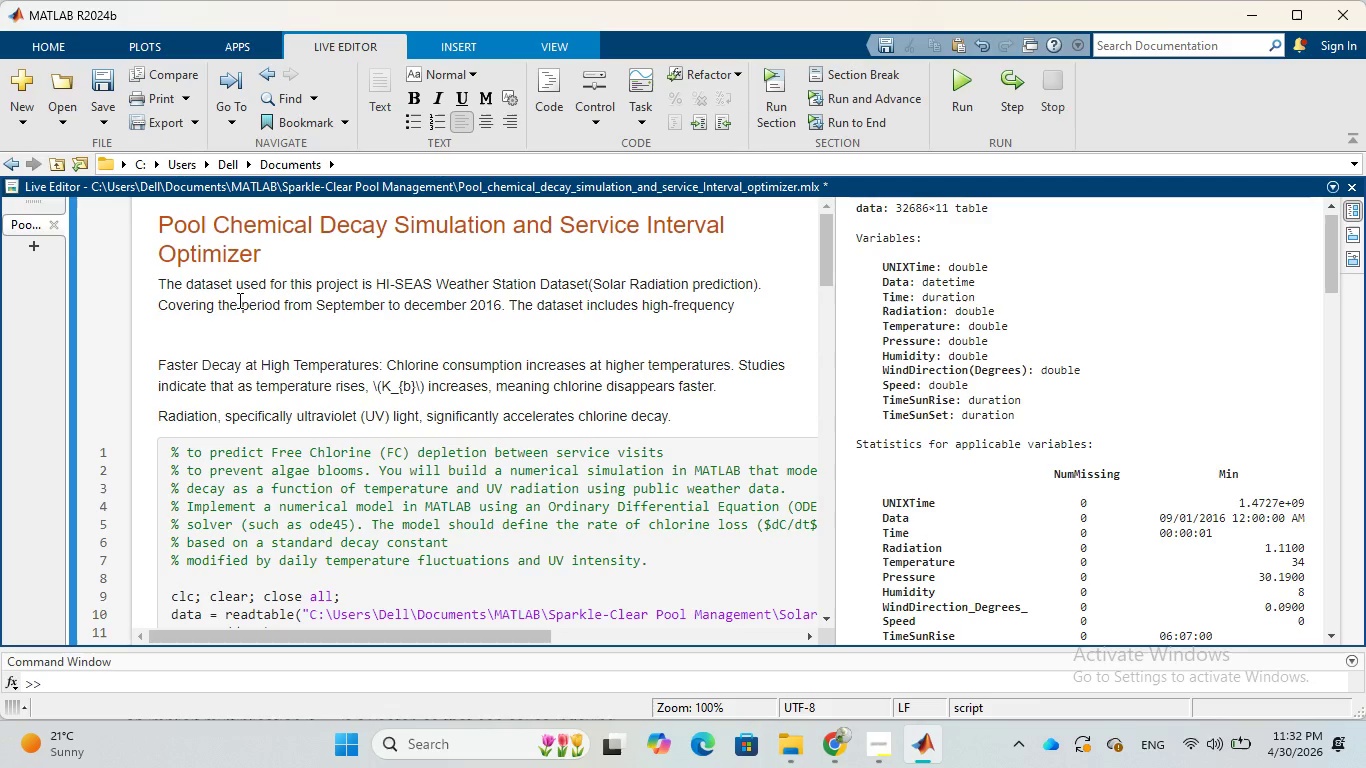 
key(ArrowRight)
 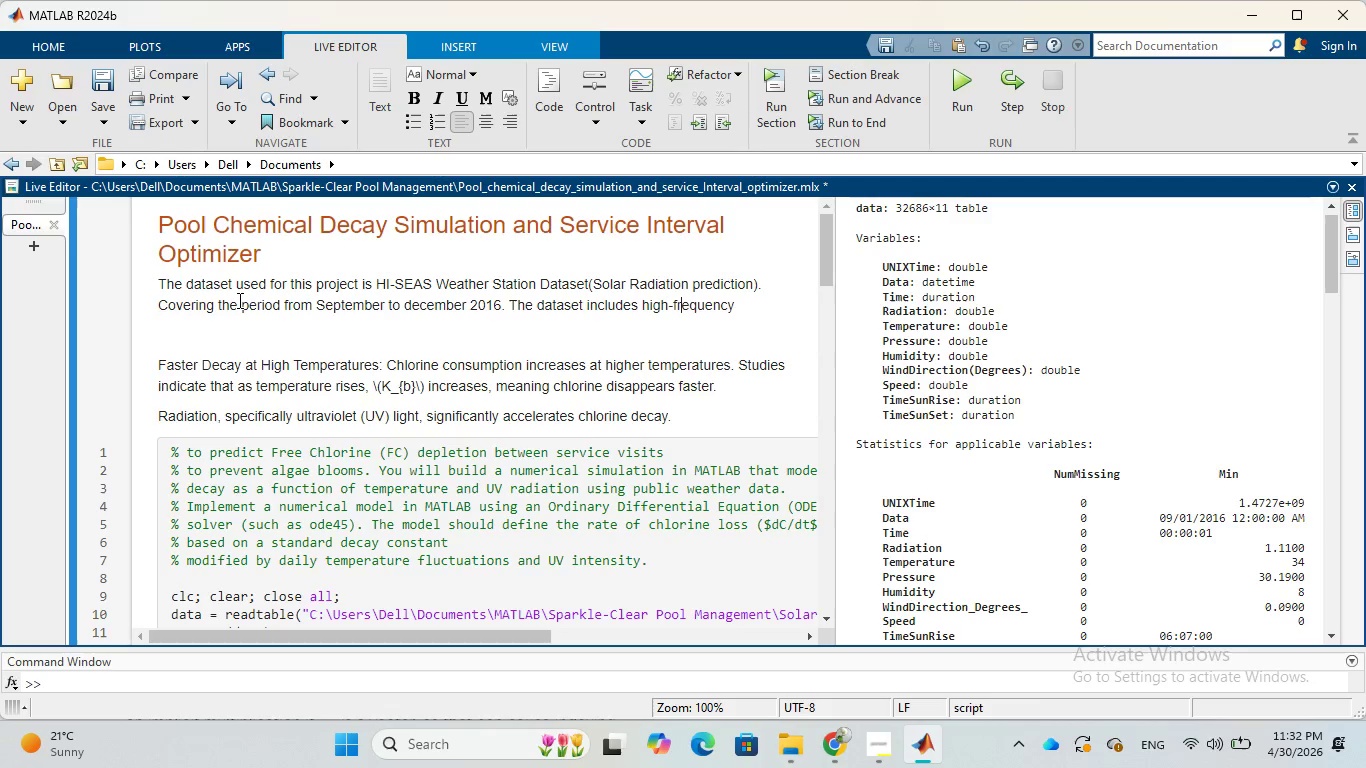 
key(ArrowRight)
 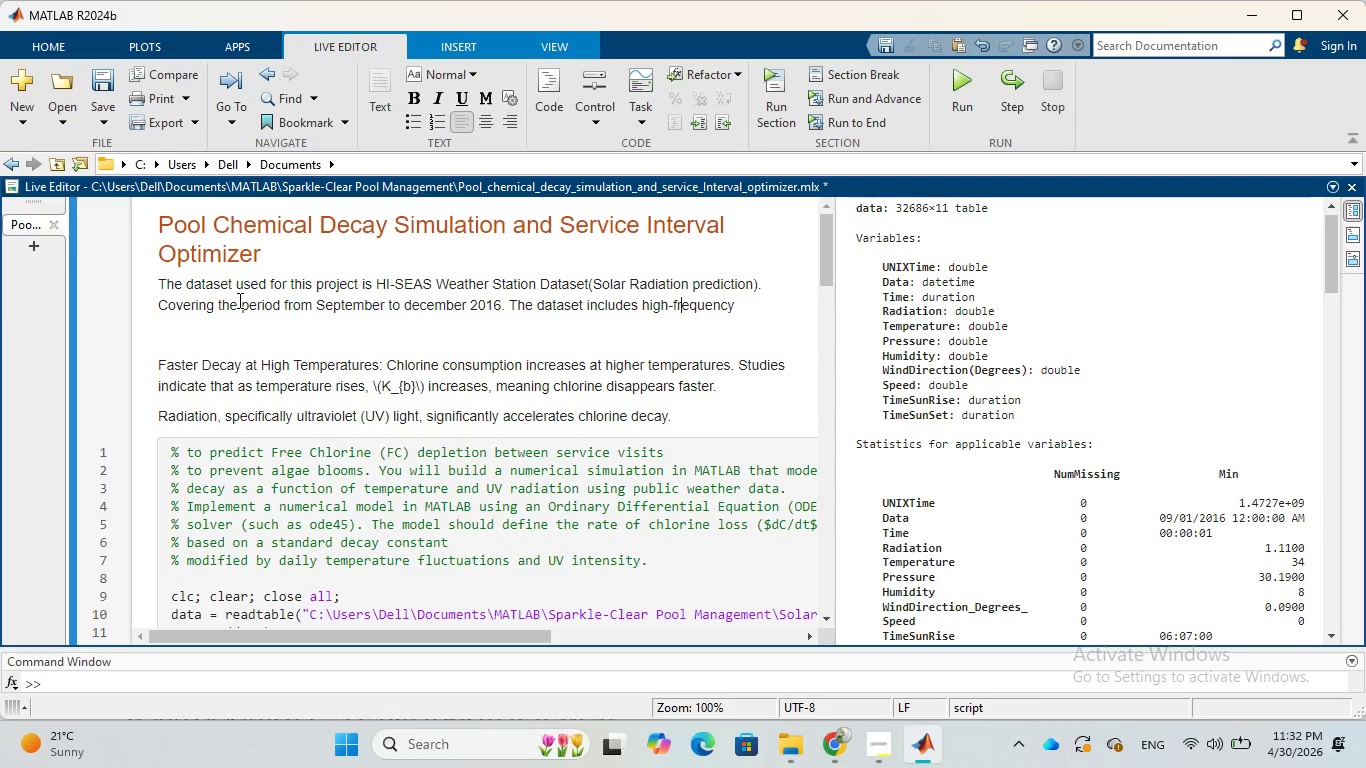 
key(ArrowRight)
 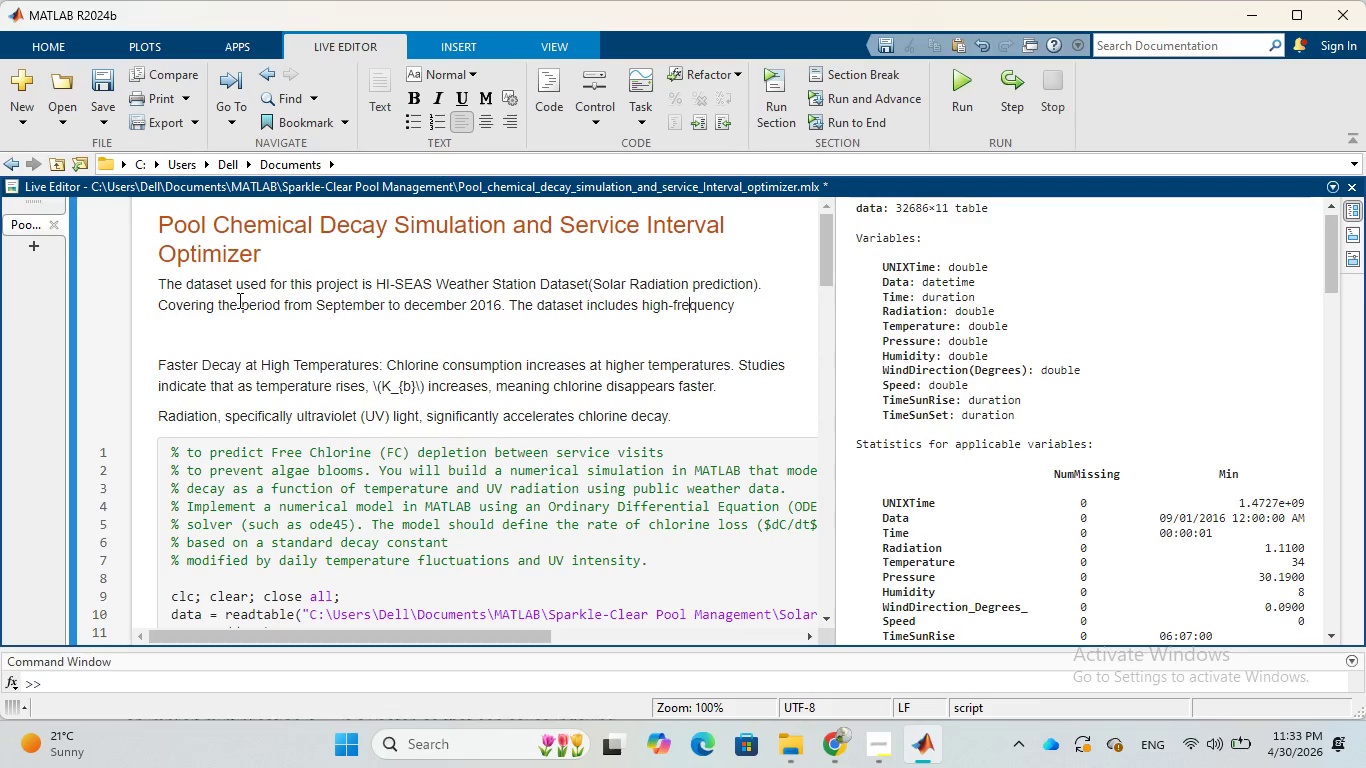 
key(ArrowRight)
 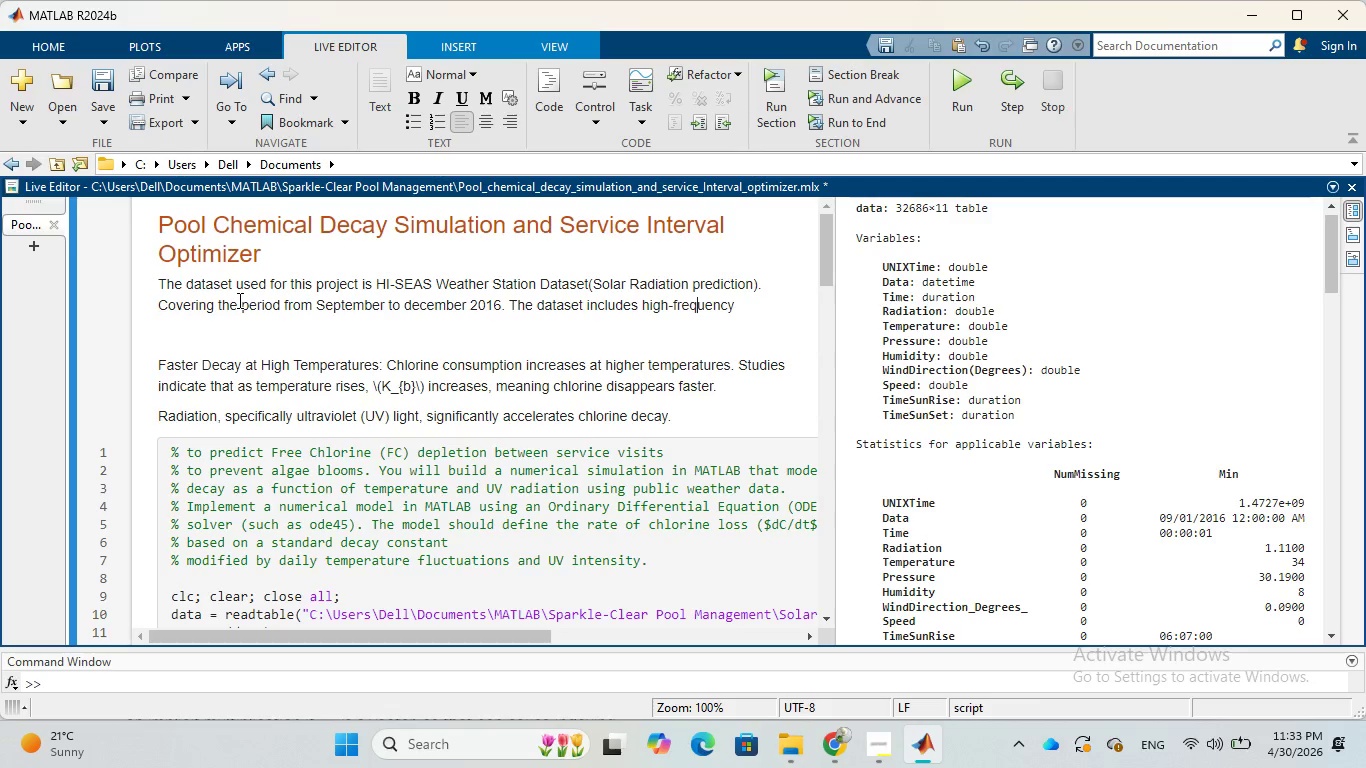 
key(ArrowRight)
 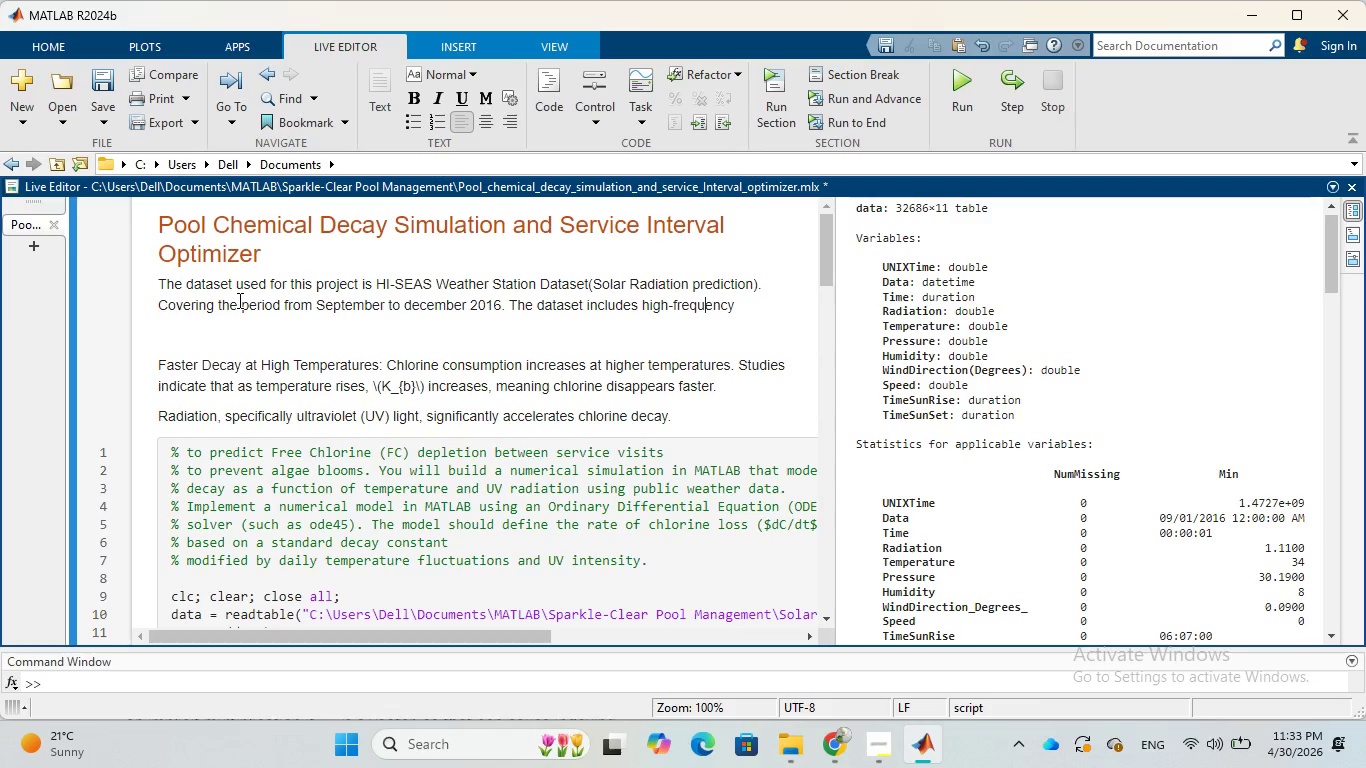 
key(ArrowRight)
 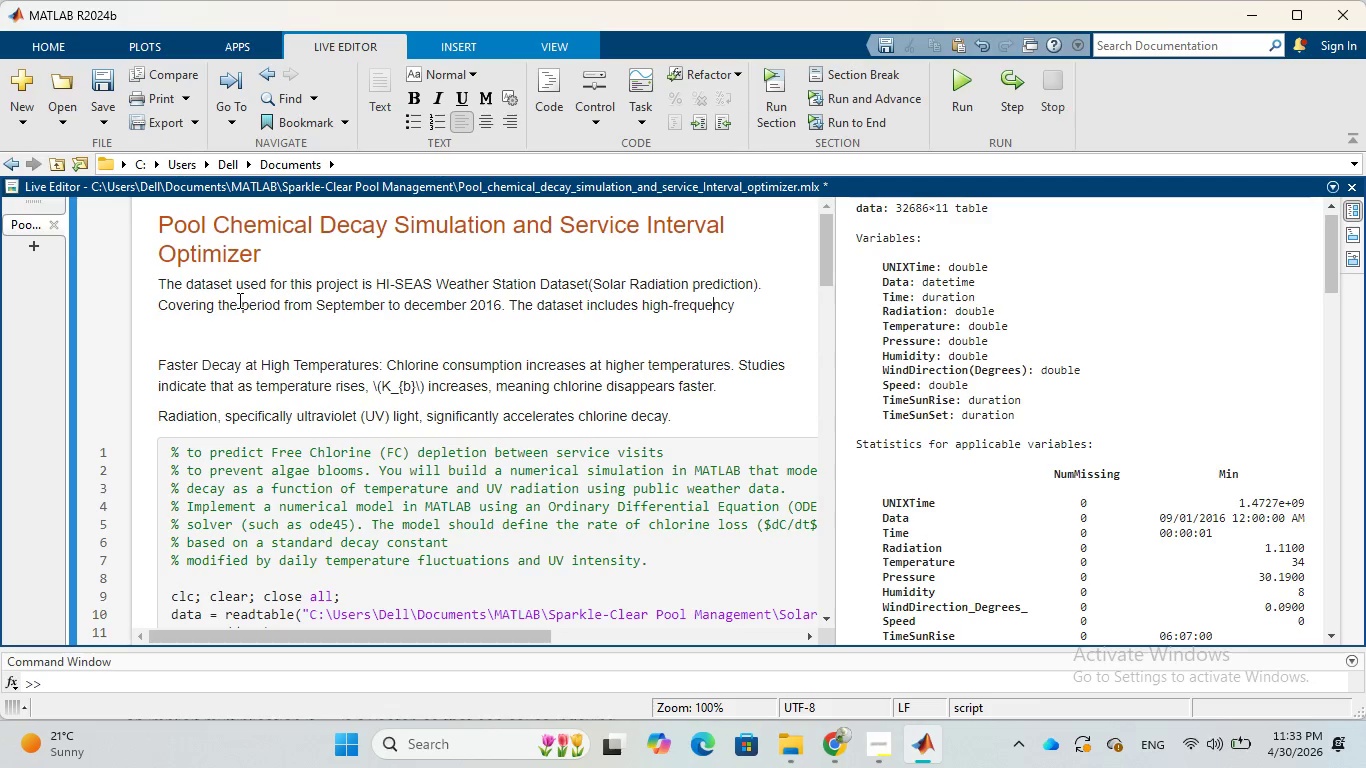 
key(ArrowRight)
 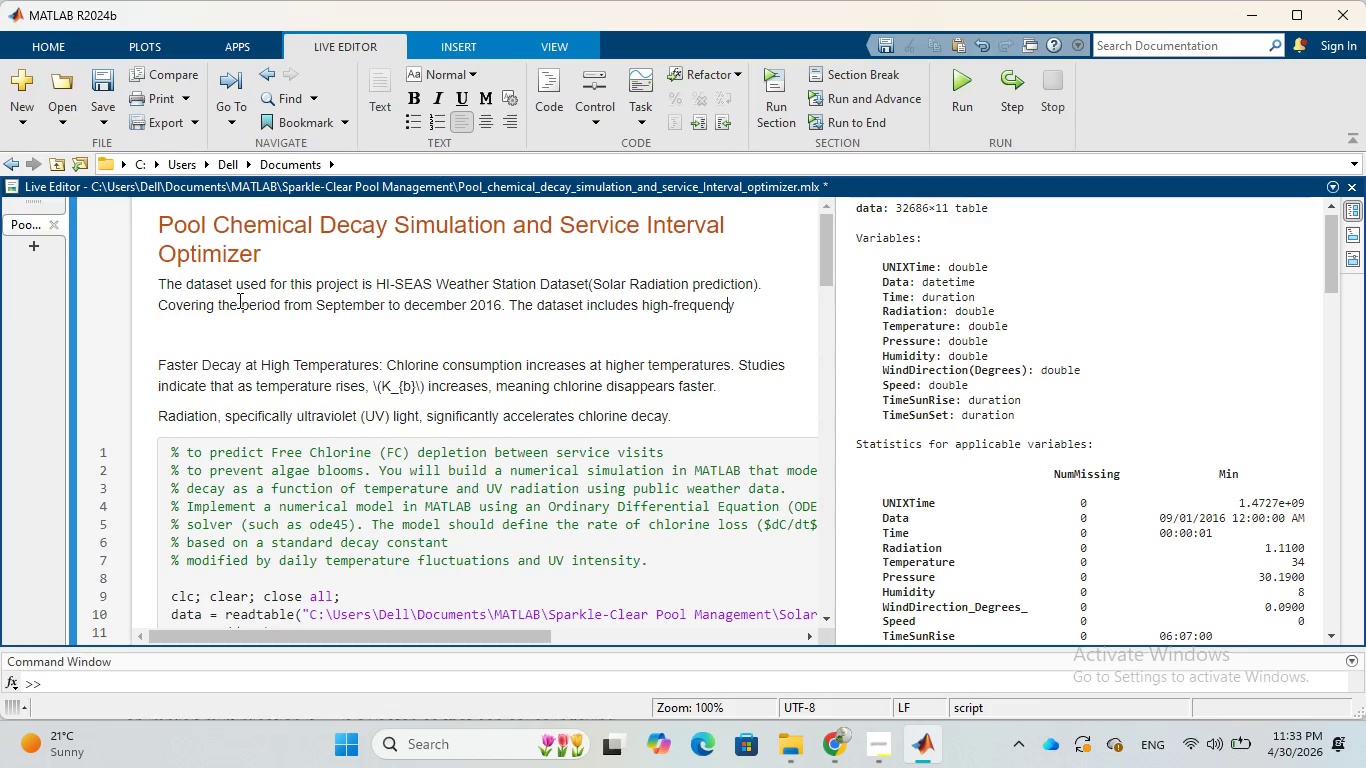 
key(ArrowRight)
 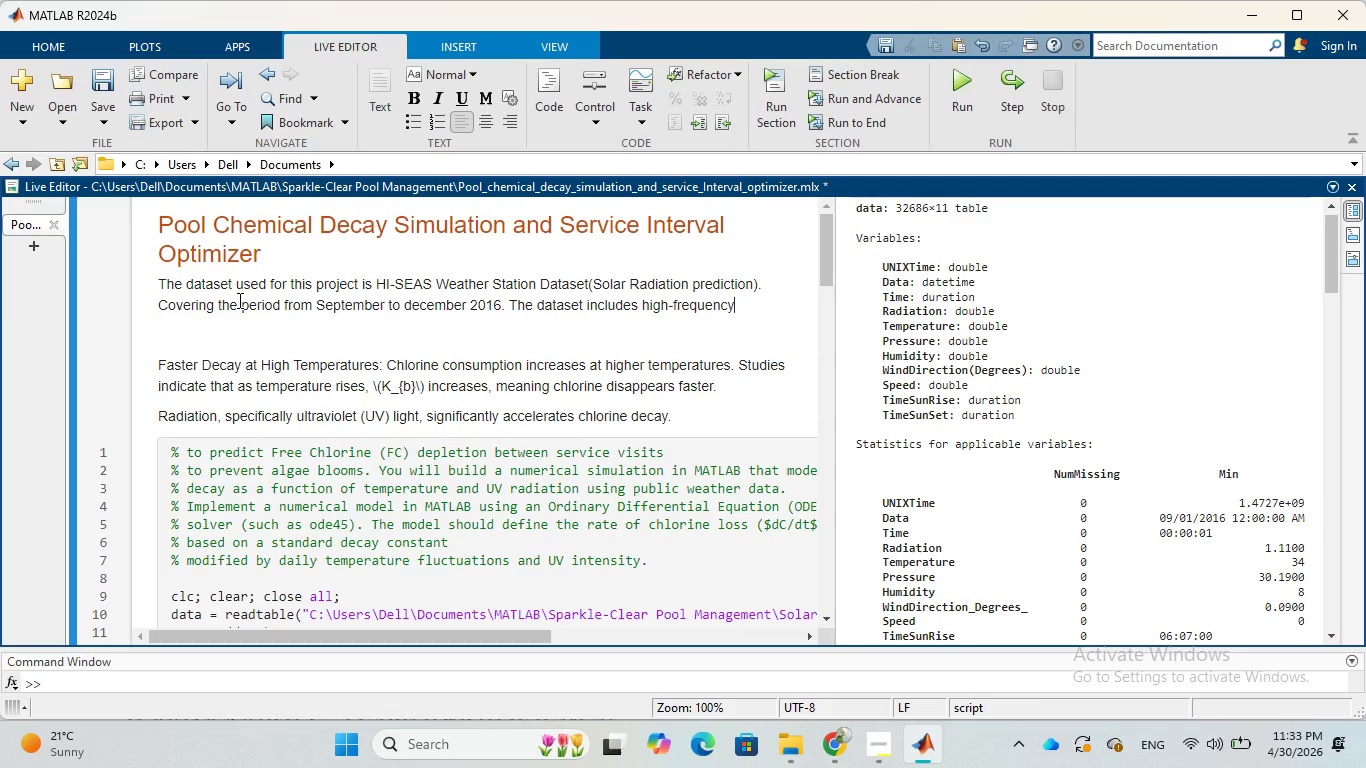 
key(ArrowRight)
 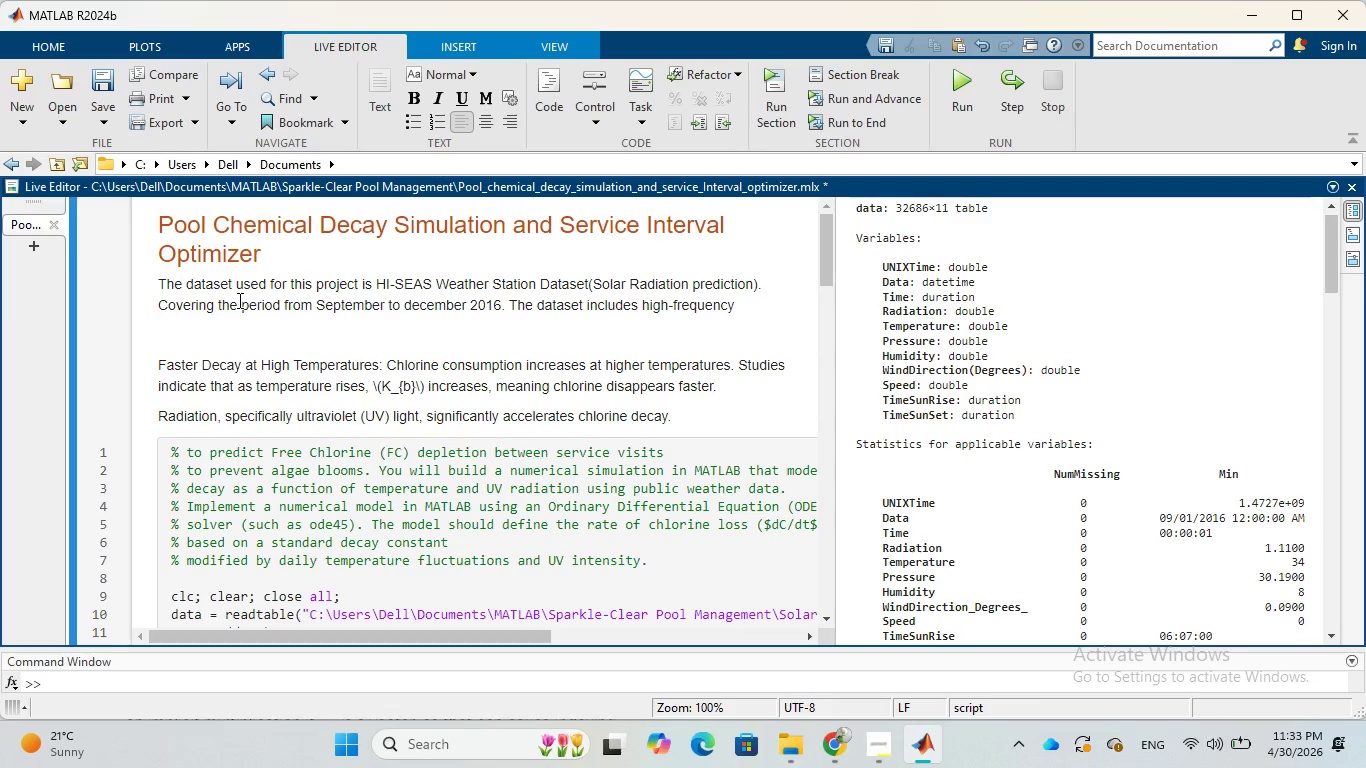 
key(Space)
 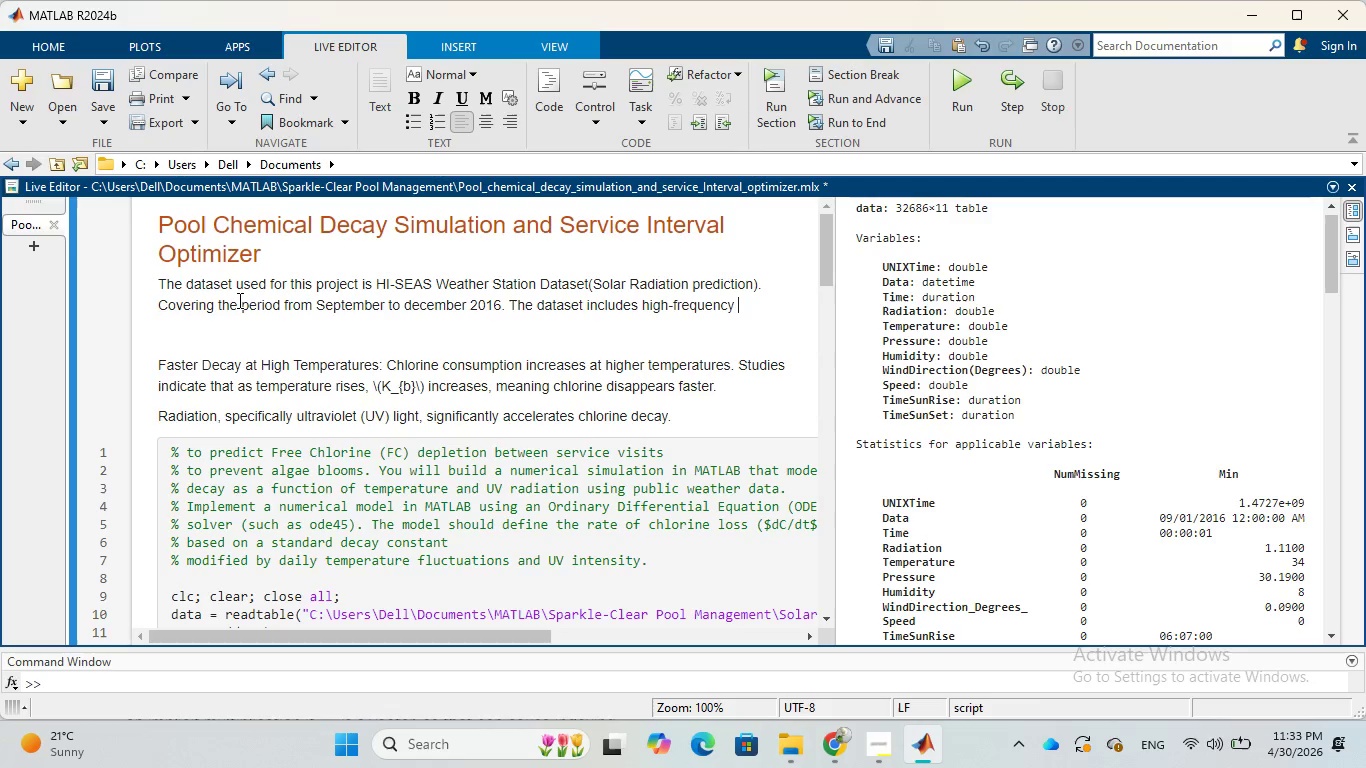 
type(environmensa)
key(Backspace)
key(Backspace)
type(t)
 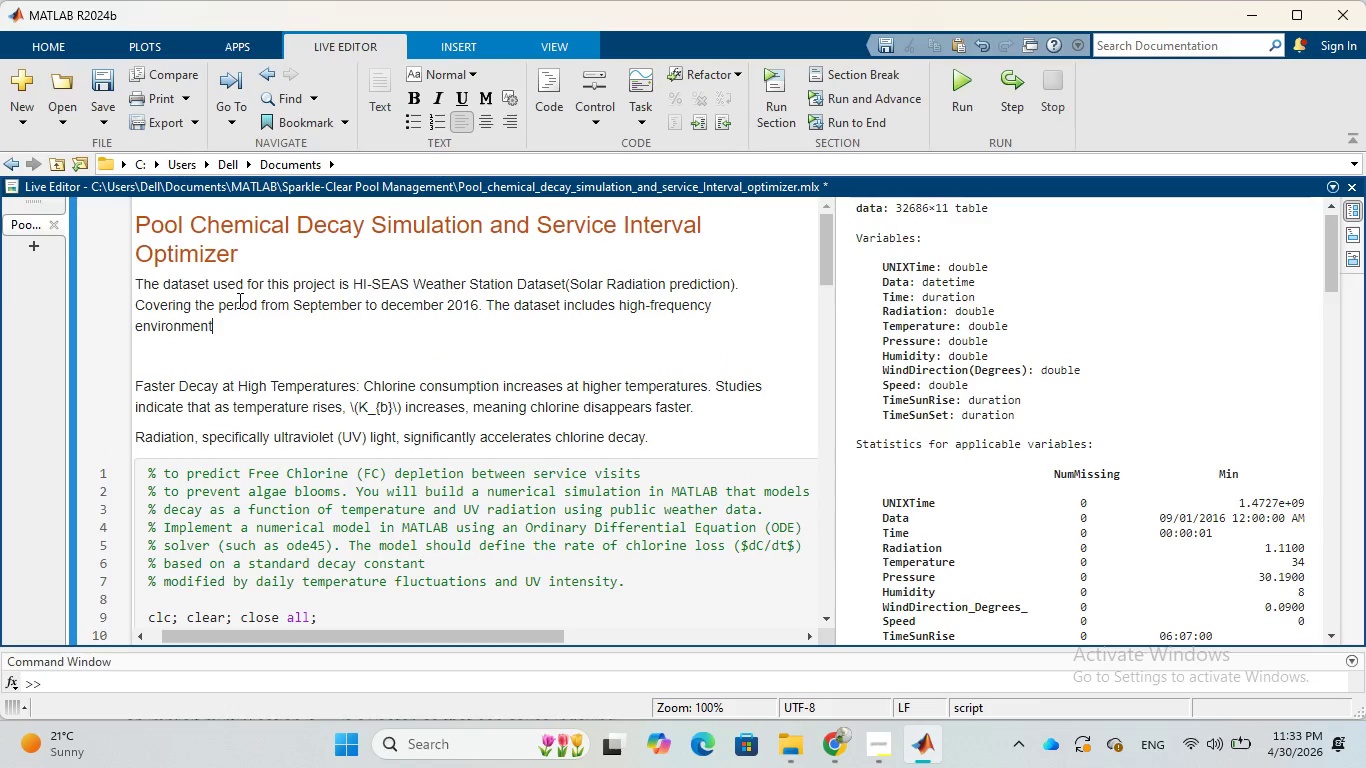 
hold_key(key=A, duration=0.31)
 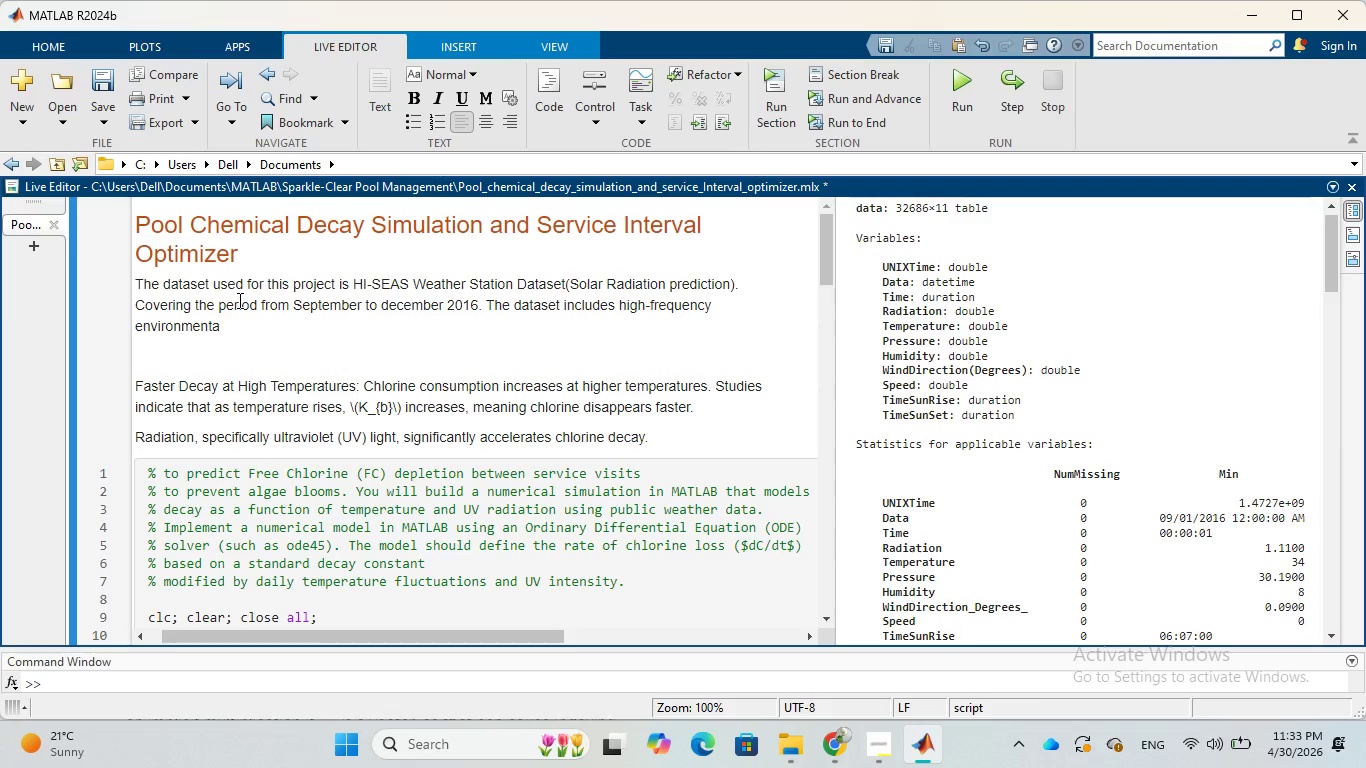 
type(l measuremnts)
 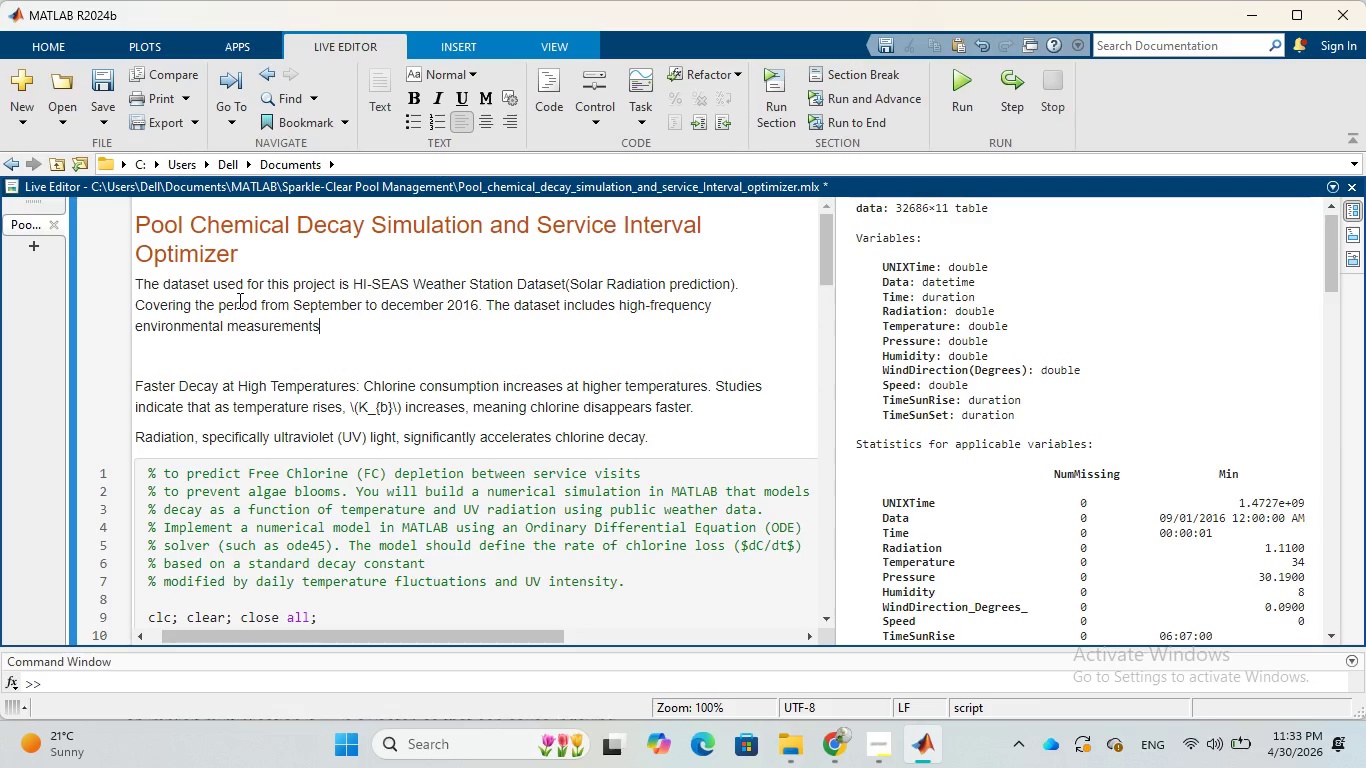 
wait(6.78)
 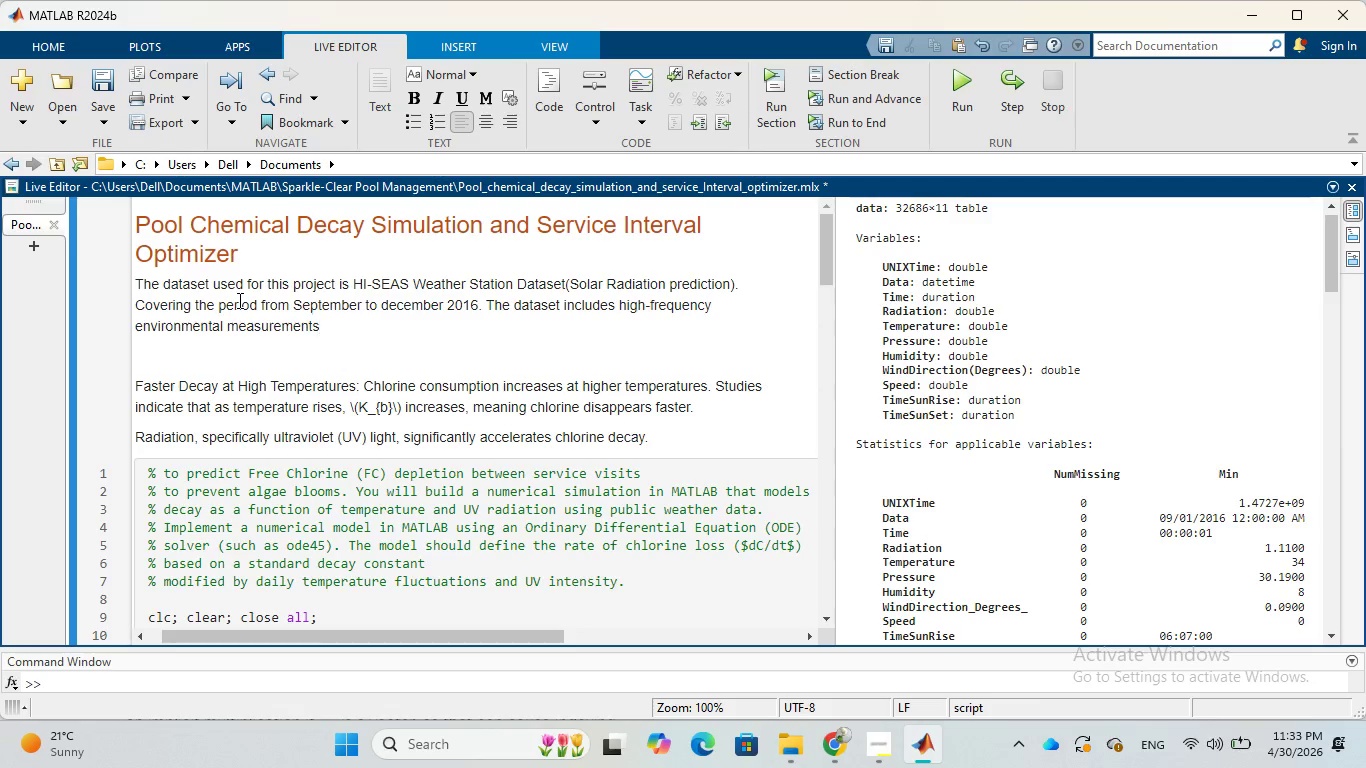 
type( cuch as )
 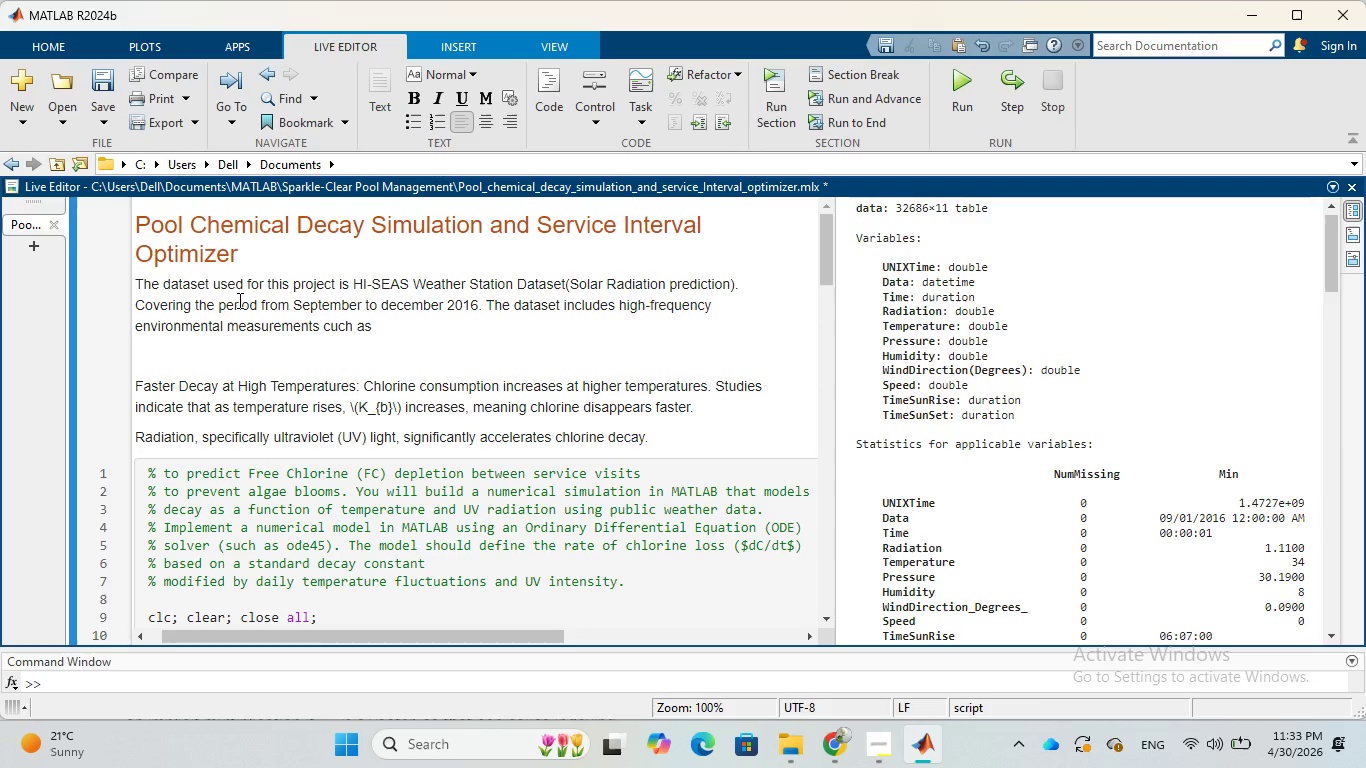 
key(ArrowLeft)
 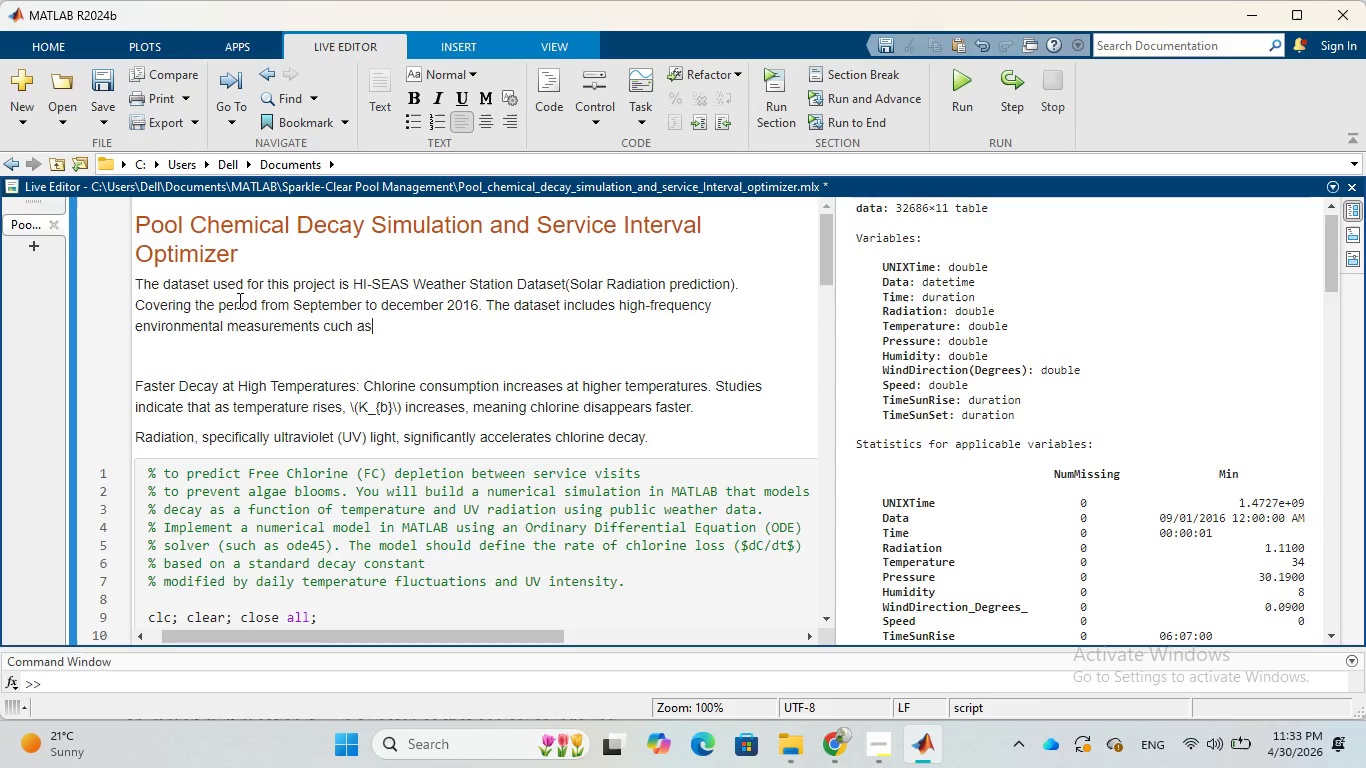 
key(ArrowLeft)
 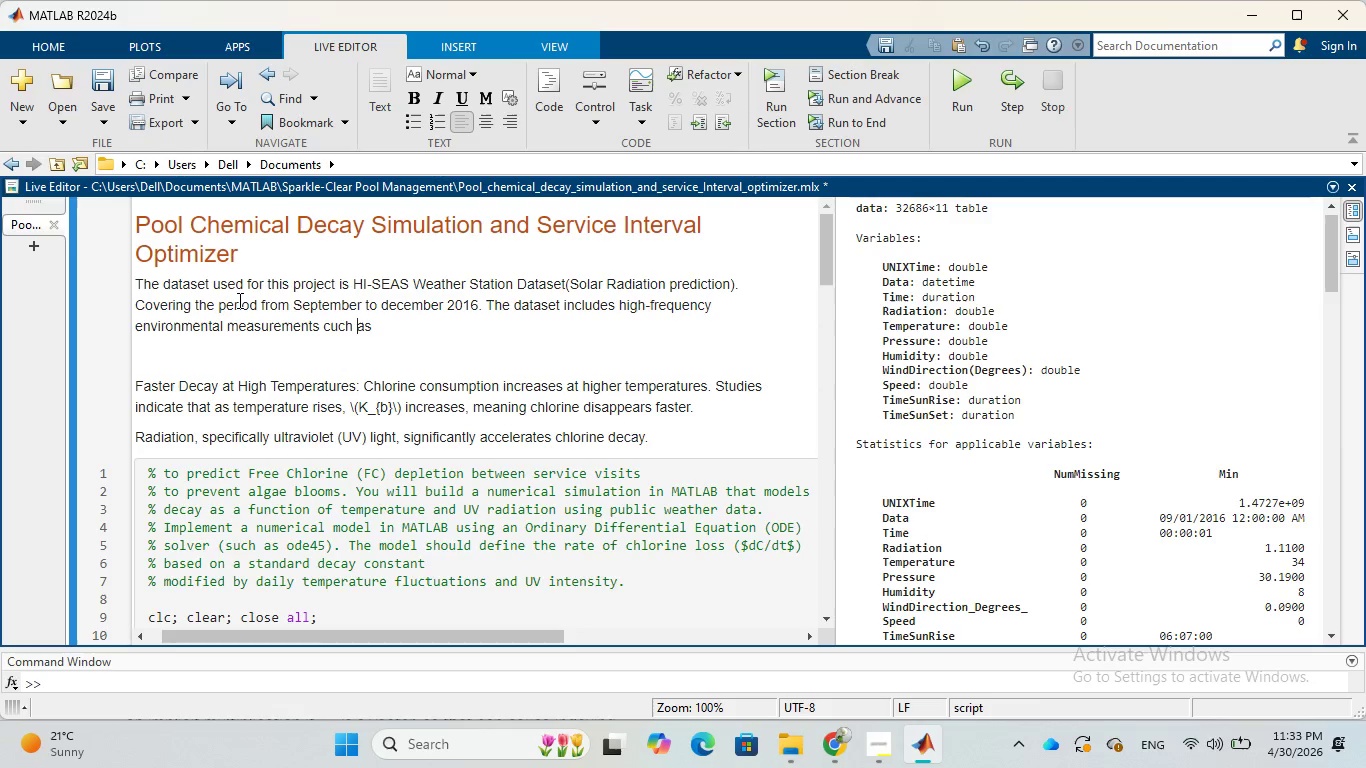 
key(ArrowLeft)
 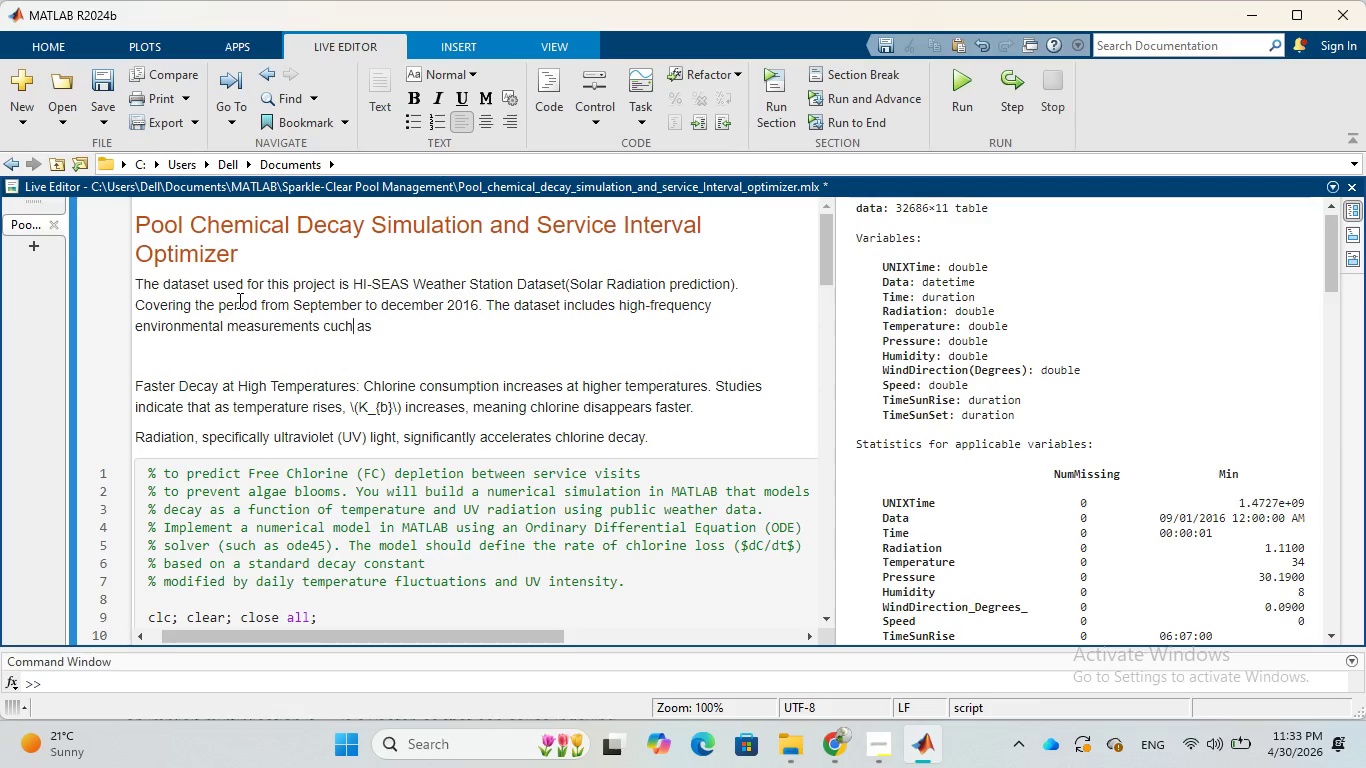 
key(ArrowLeft)
 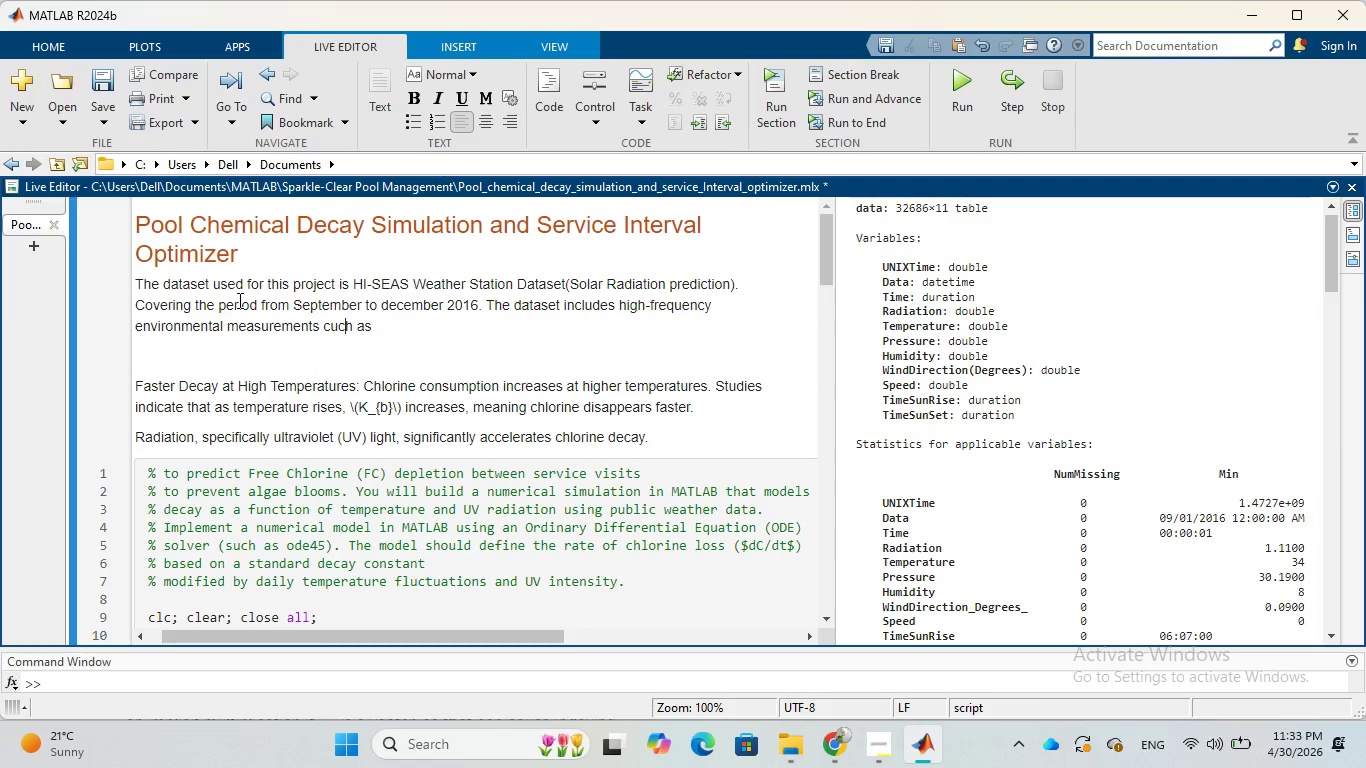 
key(ArrowLeft)
 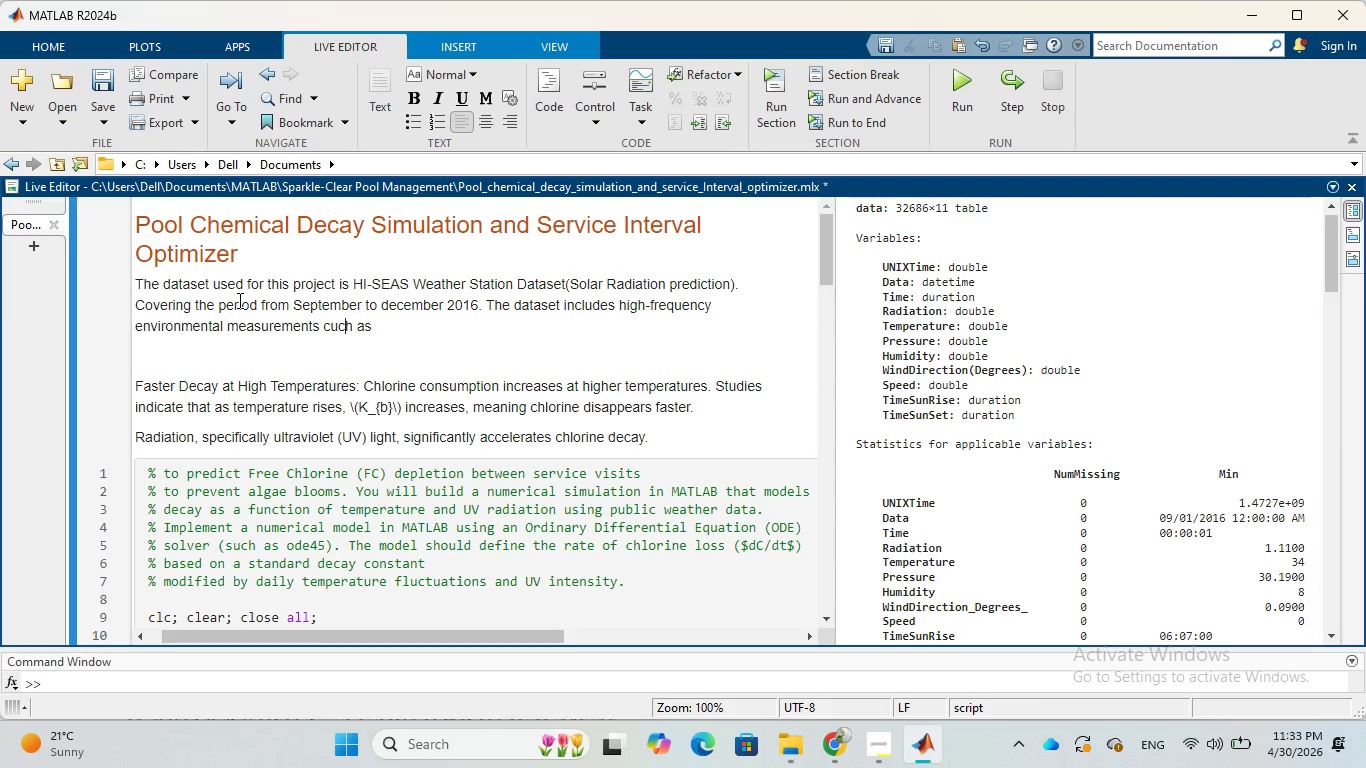 
key(ArrowLeft)
 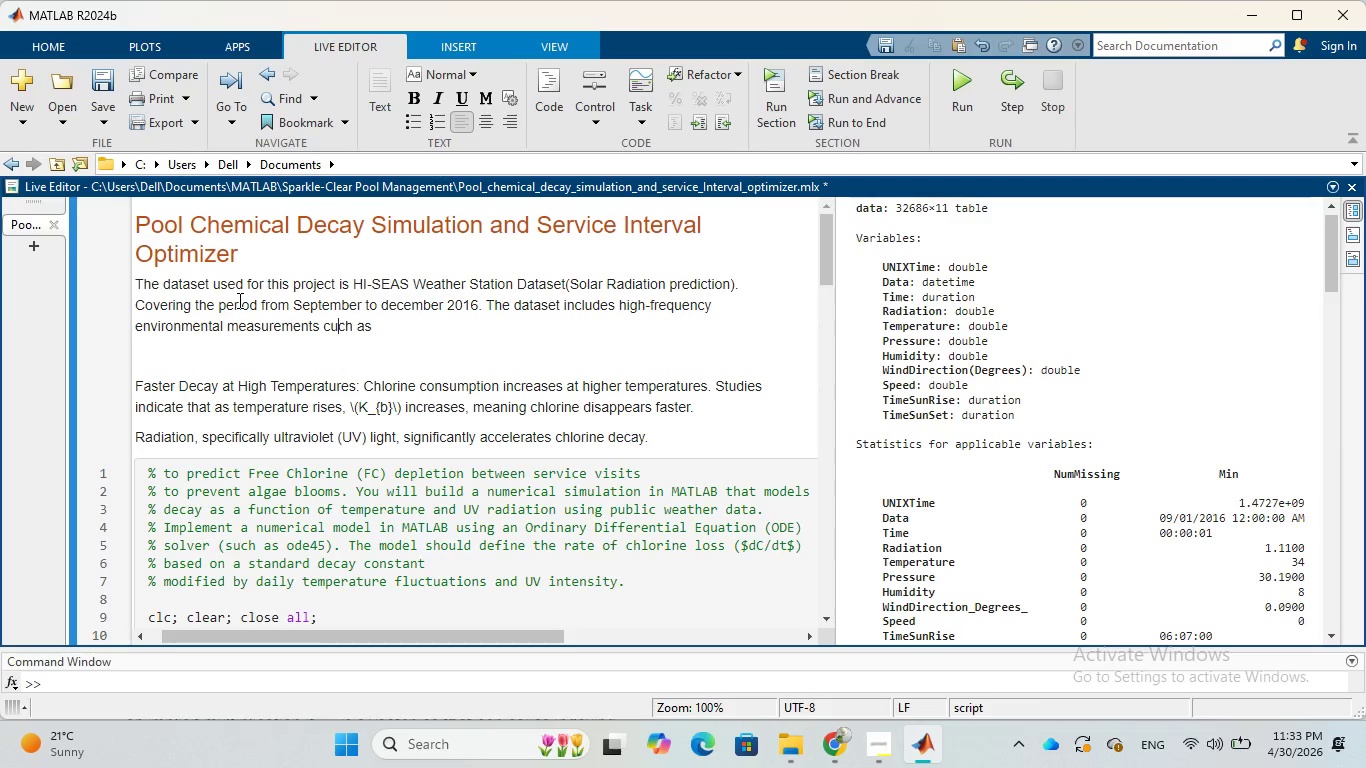 
key(ArrowLeft)
 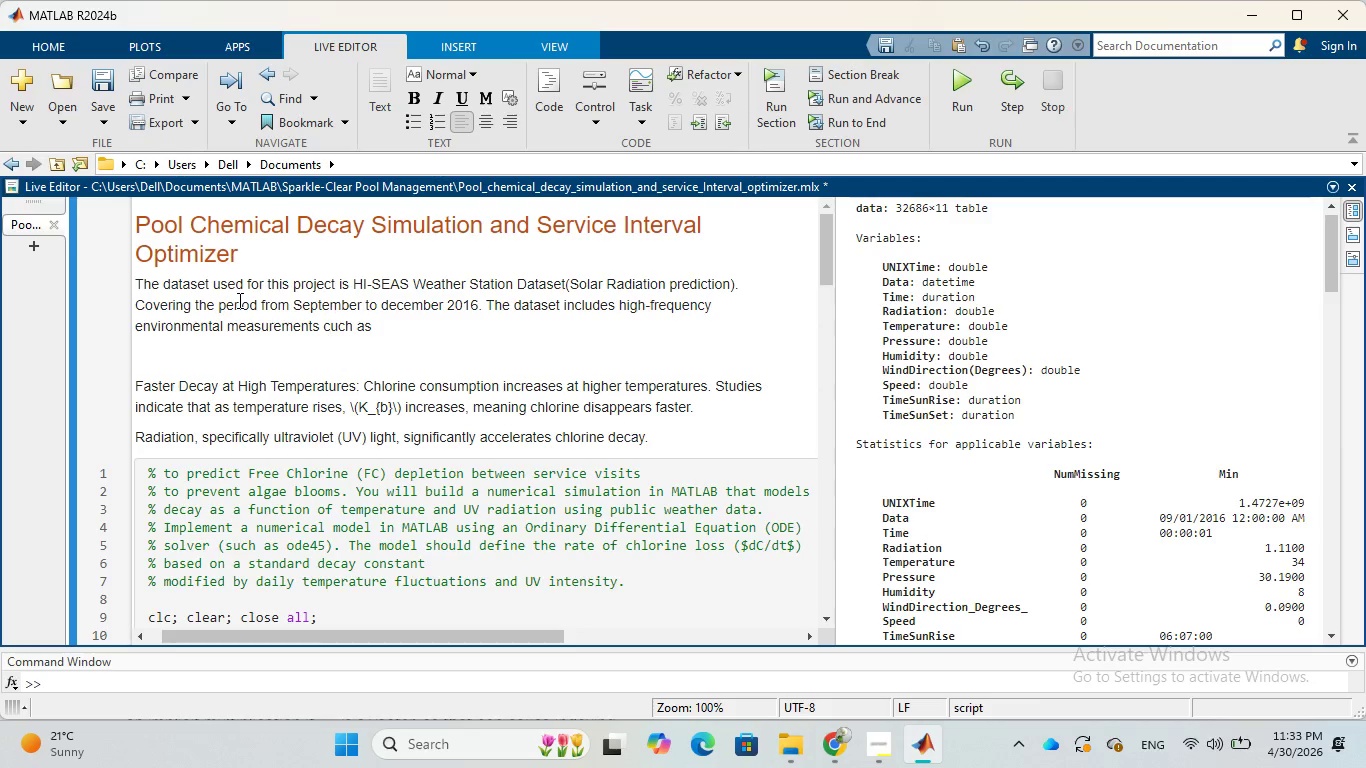 
key(Backspace)
 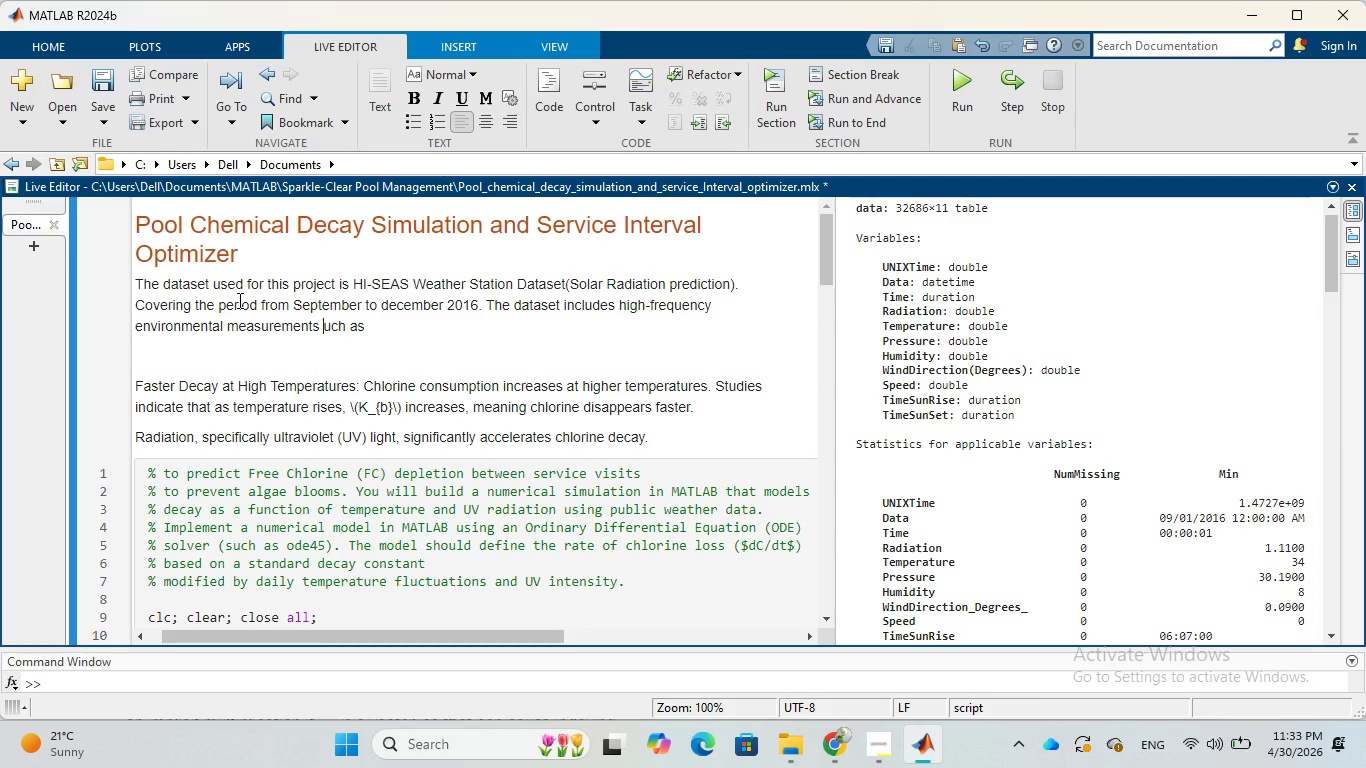 
key(S)
 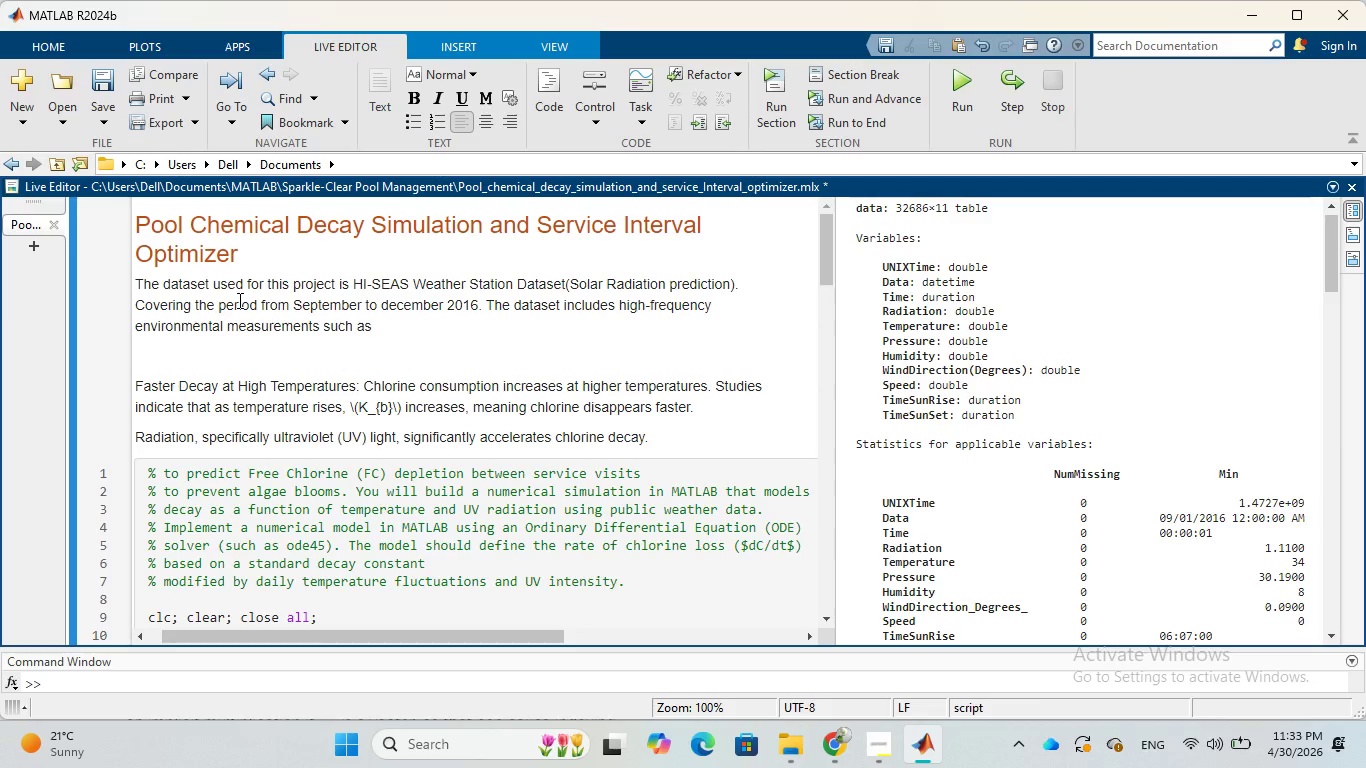 
key(ArrowRight)
 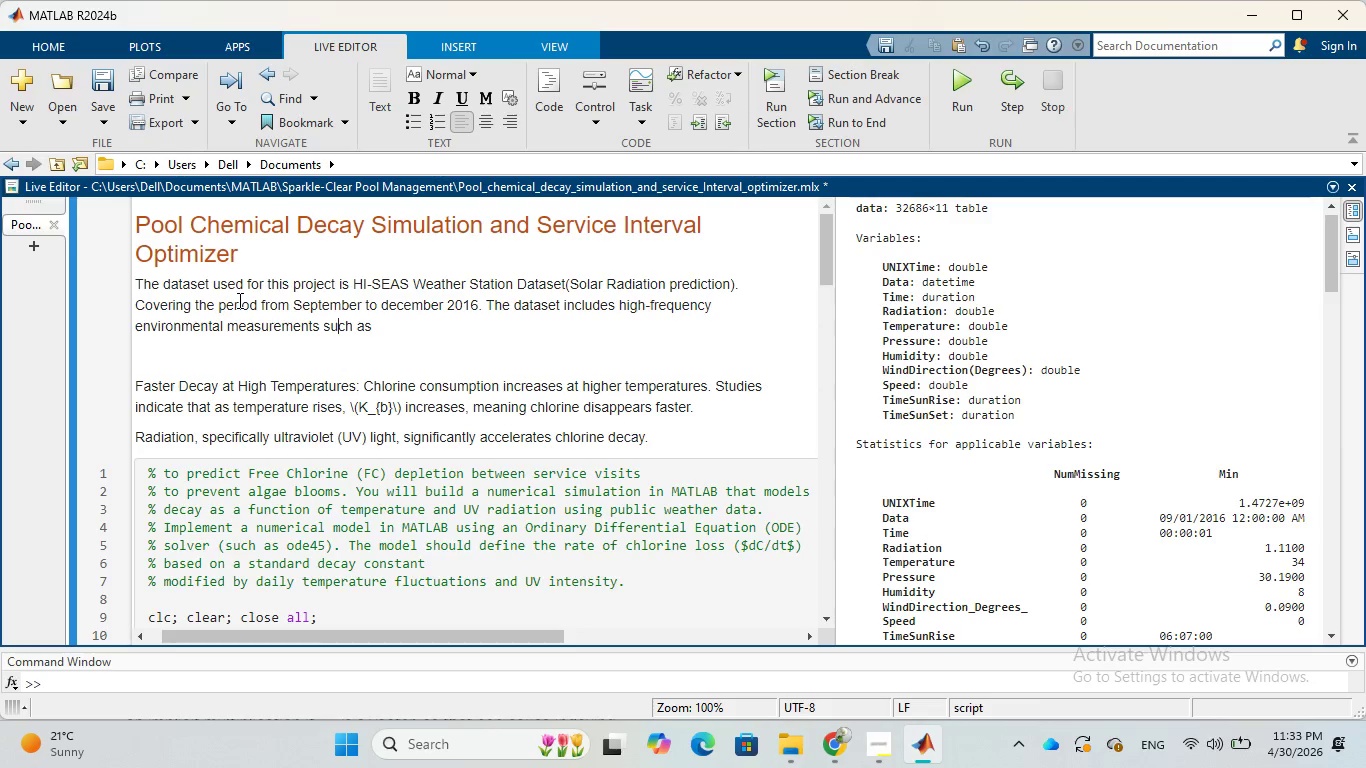 
key(ArrowRight)
 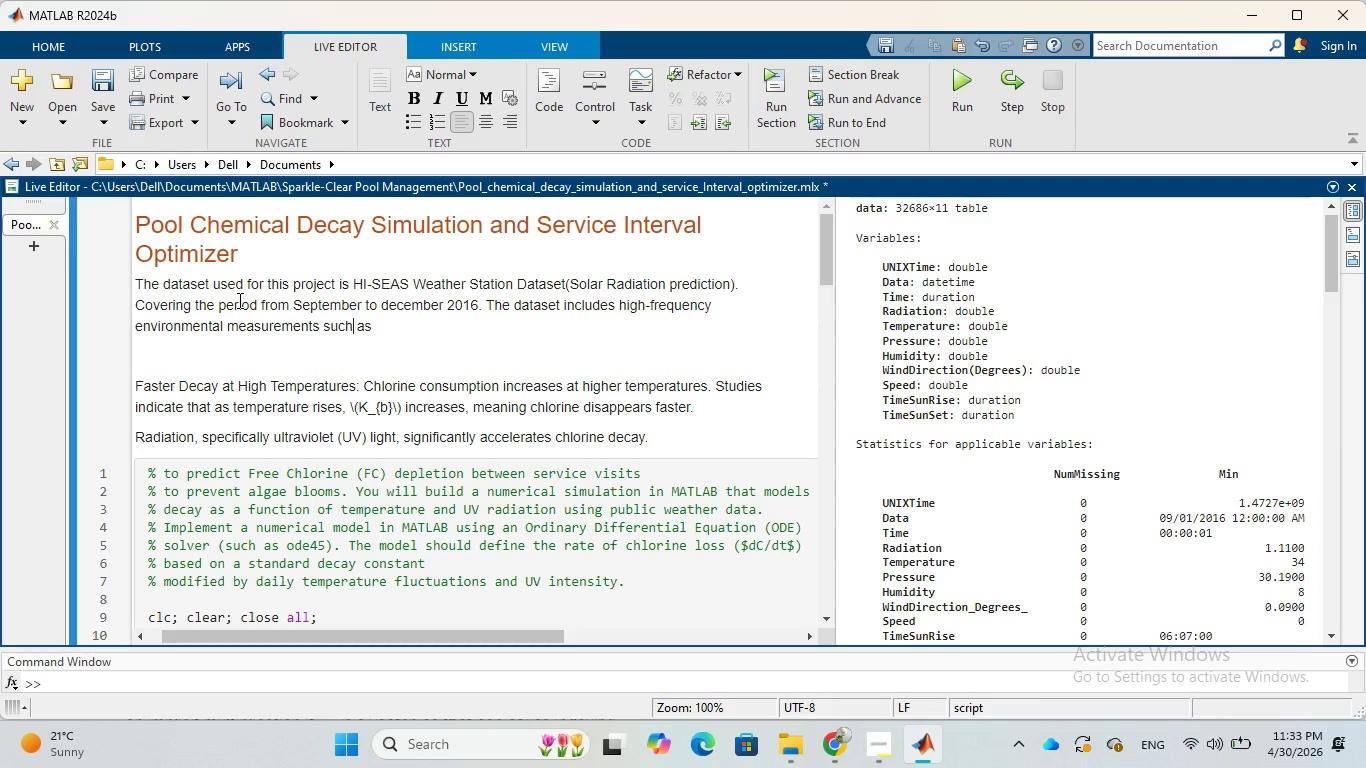 
key(ArrowRight)
 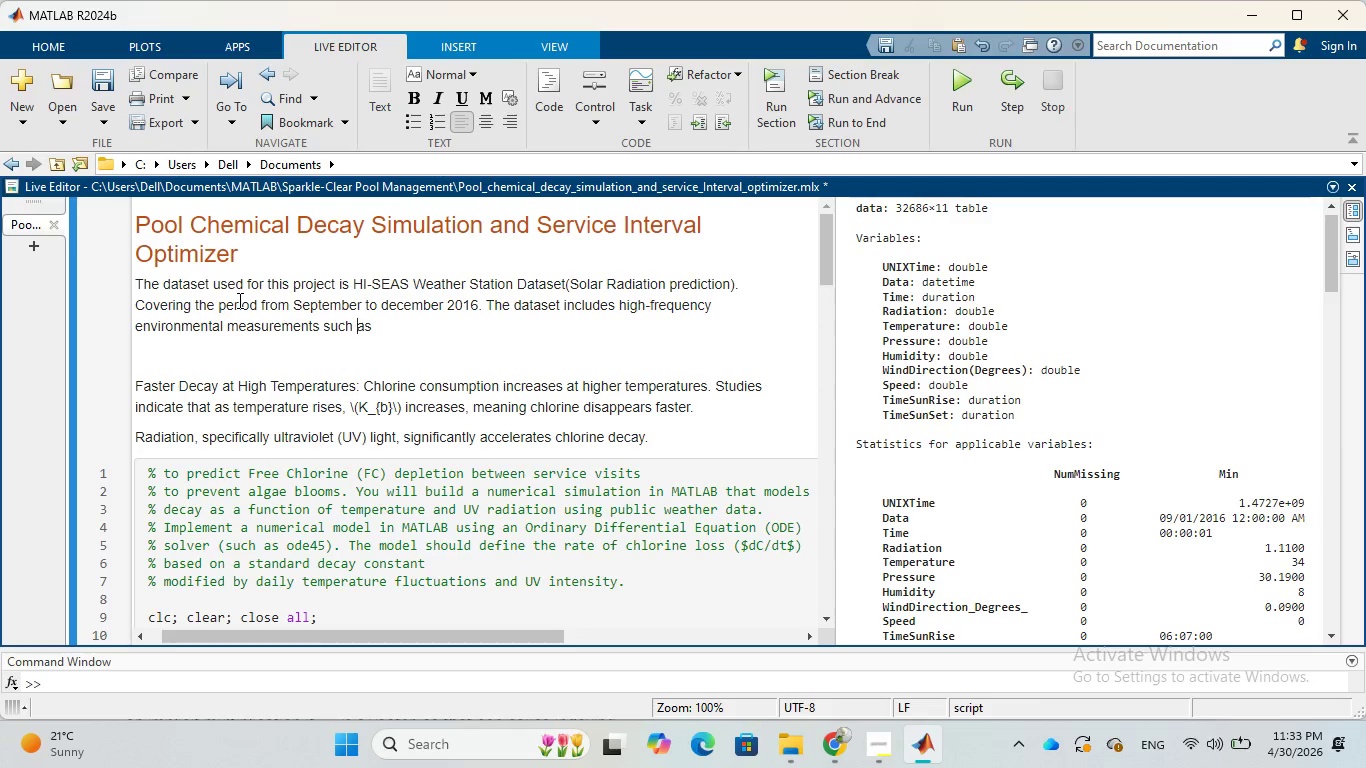 
key(ArrowRight)
 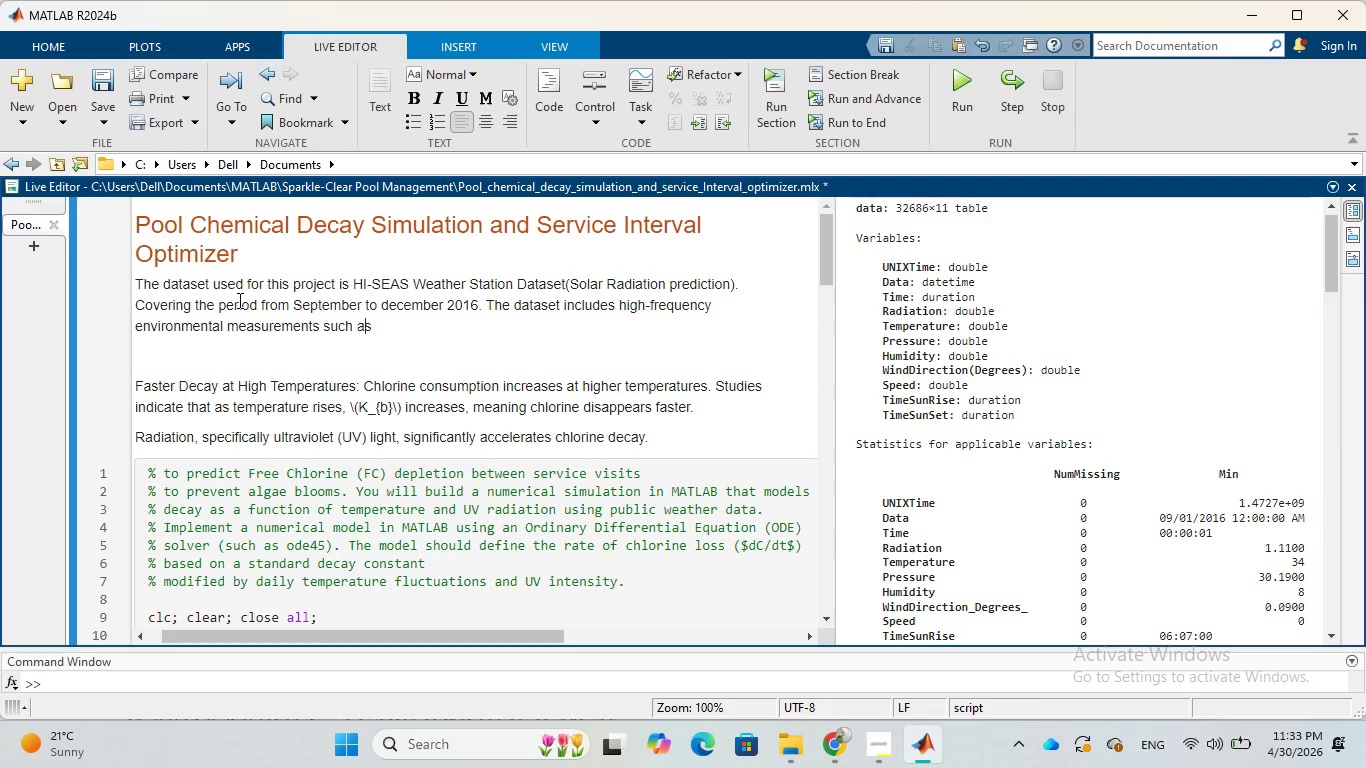 
key(ArrowRight)
 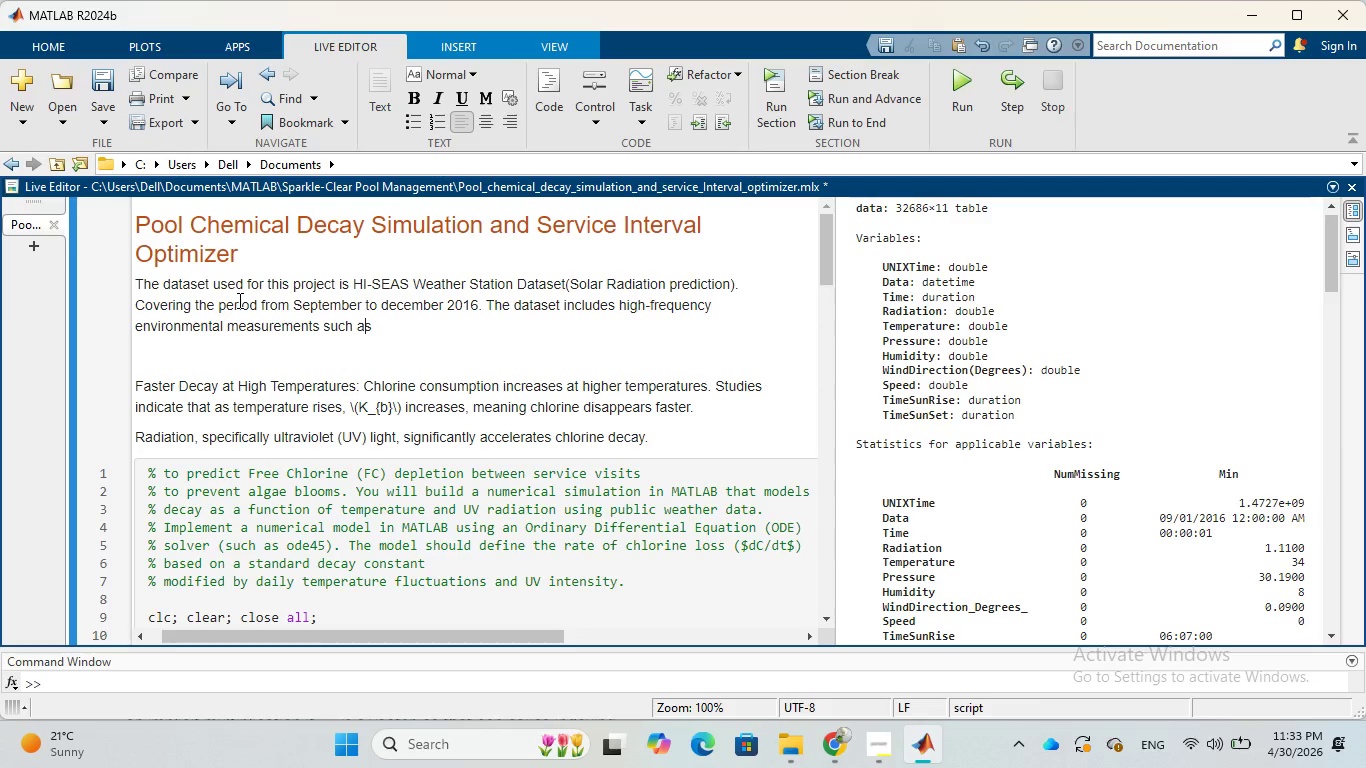 
key(ArrowRight)
 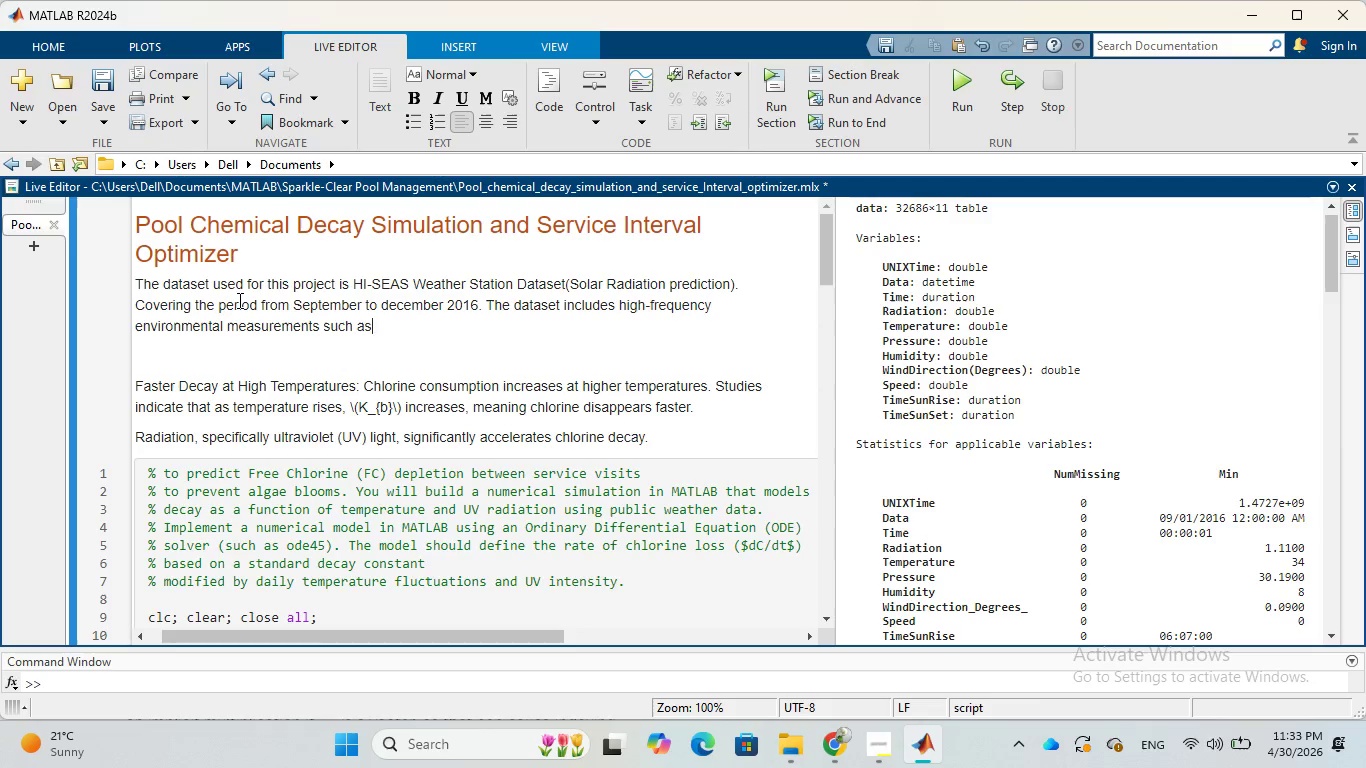 
type( tempre)
key(Backspace)
key(Backspace)
type(erature)
 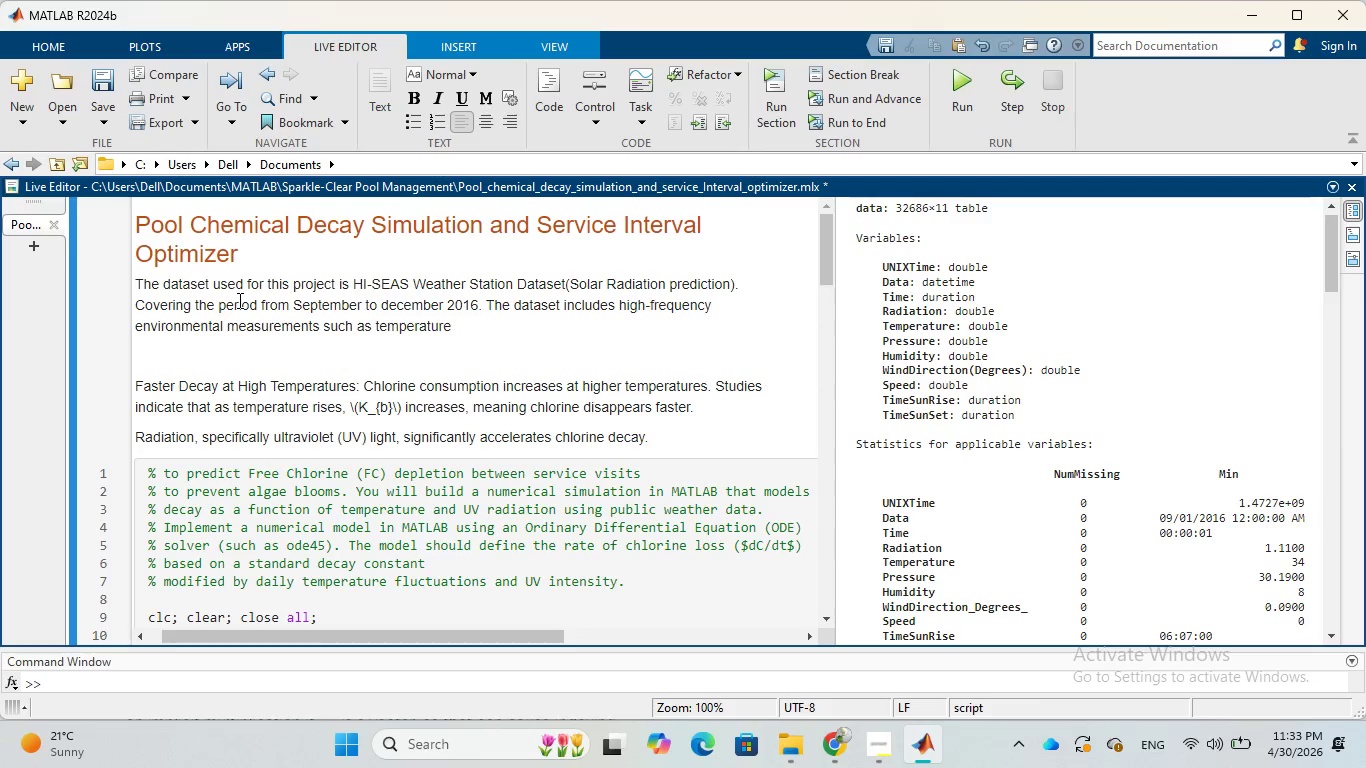 
type(, humidity,)
 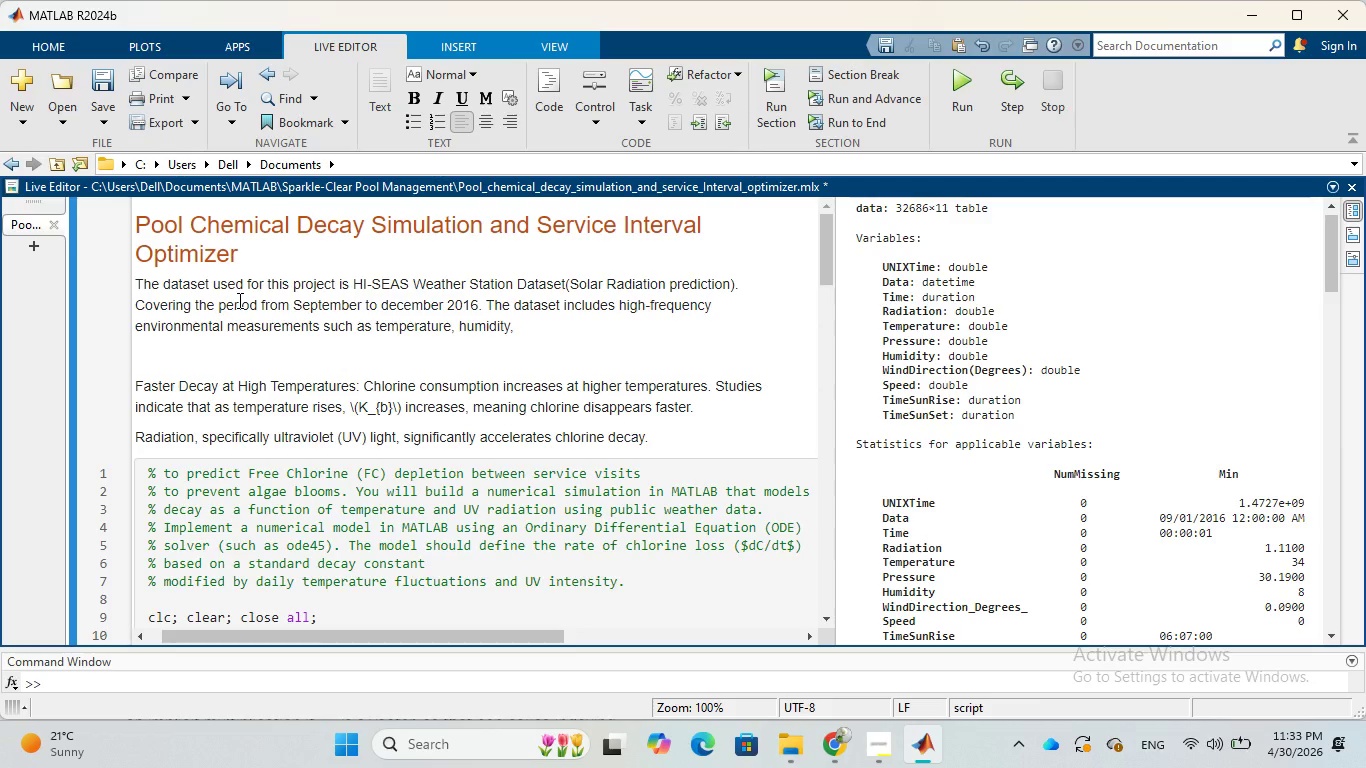 
wait(8.3)
 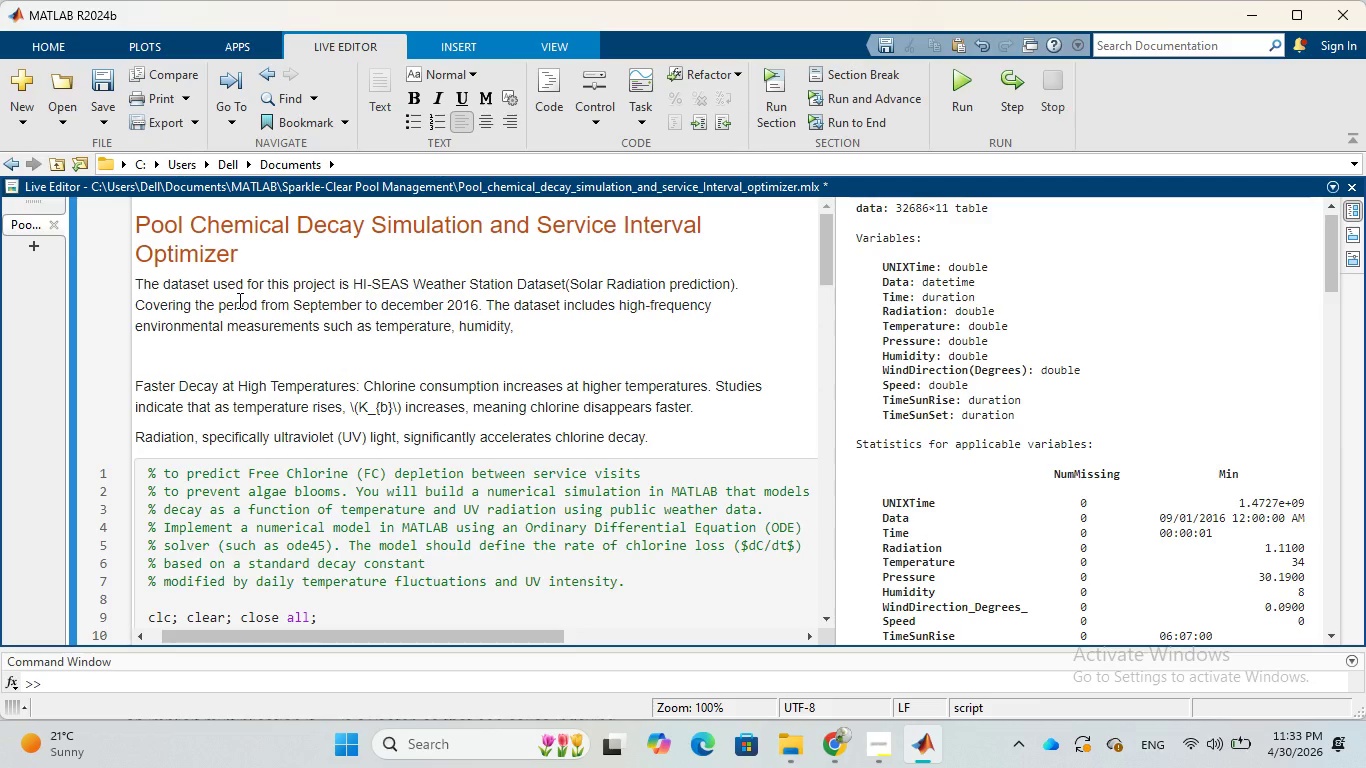 
type(wind speed, and )
 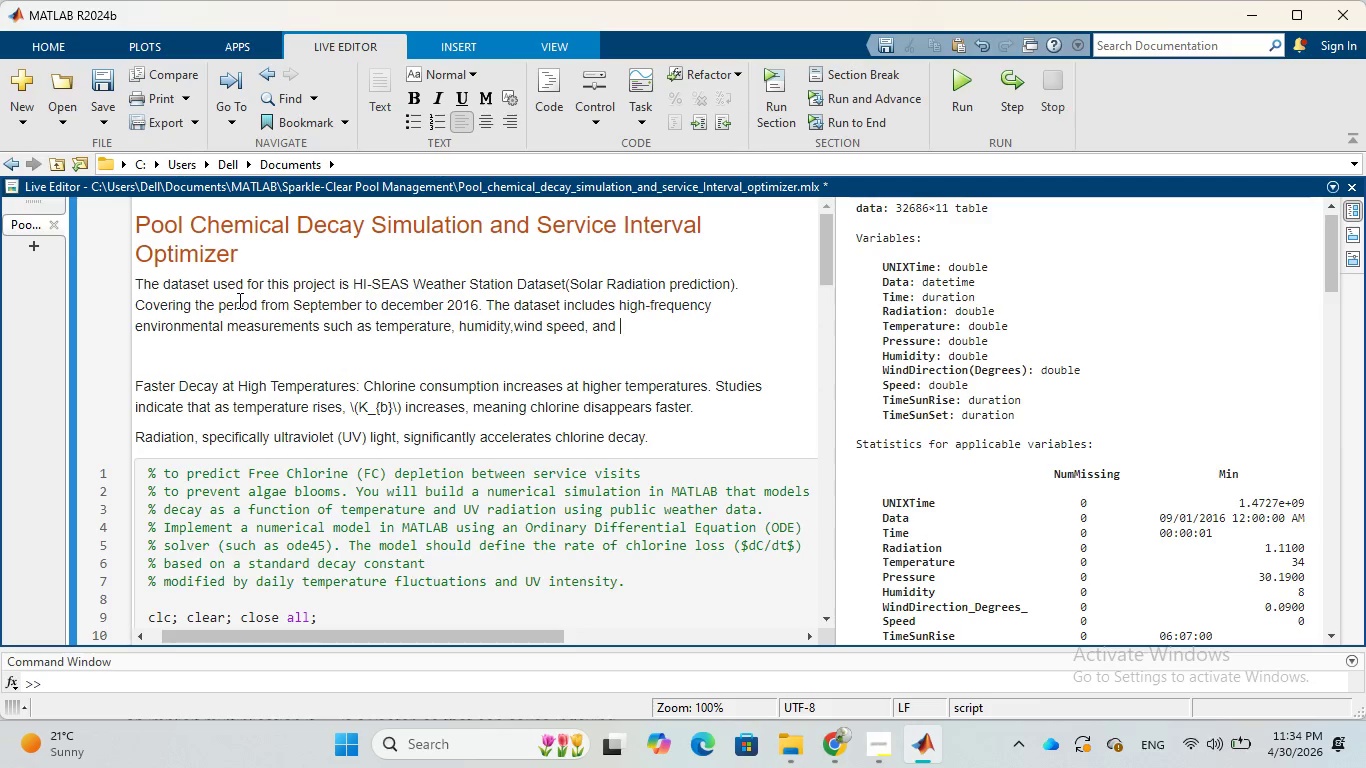 
type(solar radiation)
 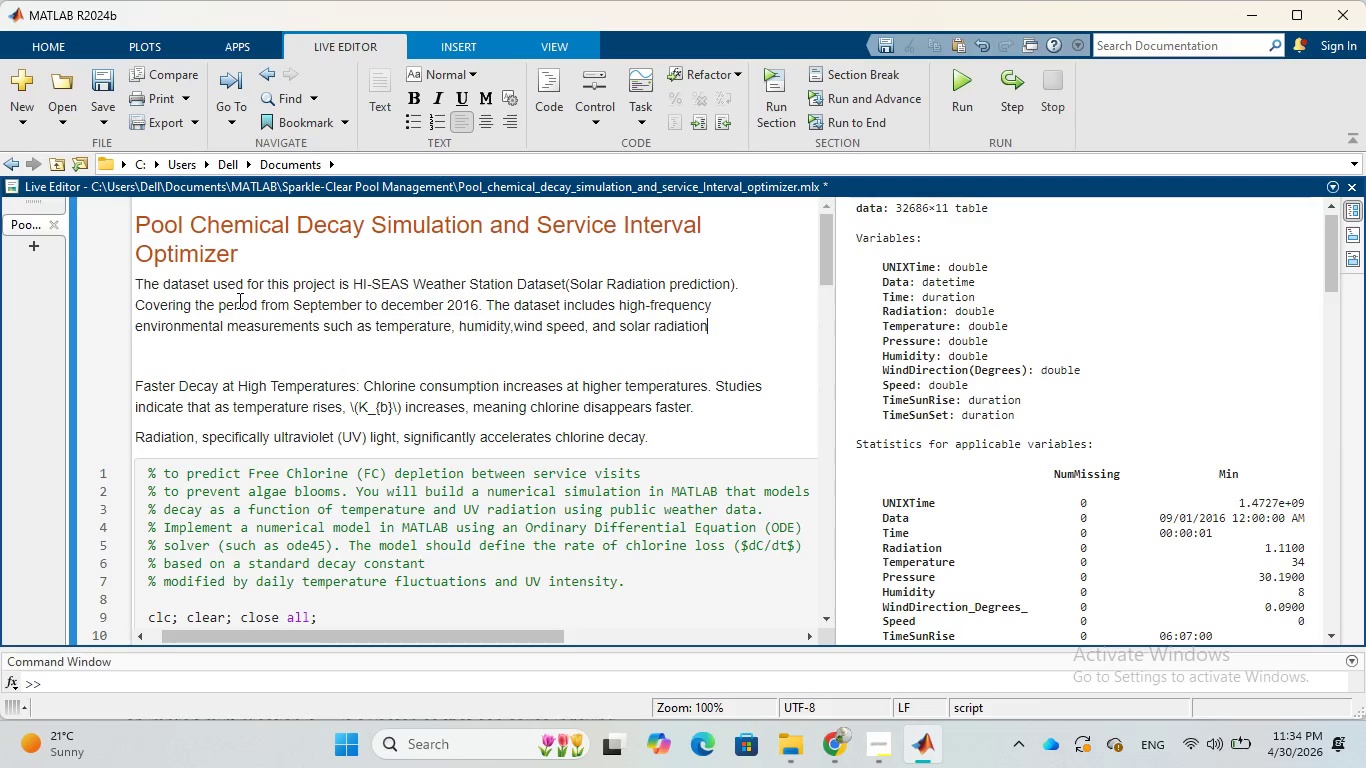 
wait(6.61)
 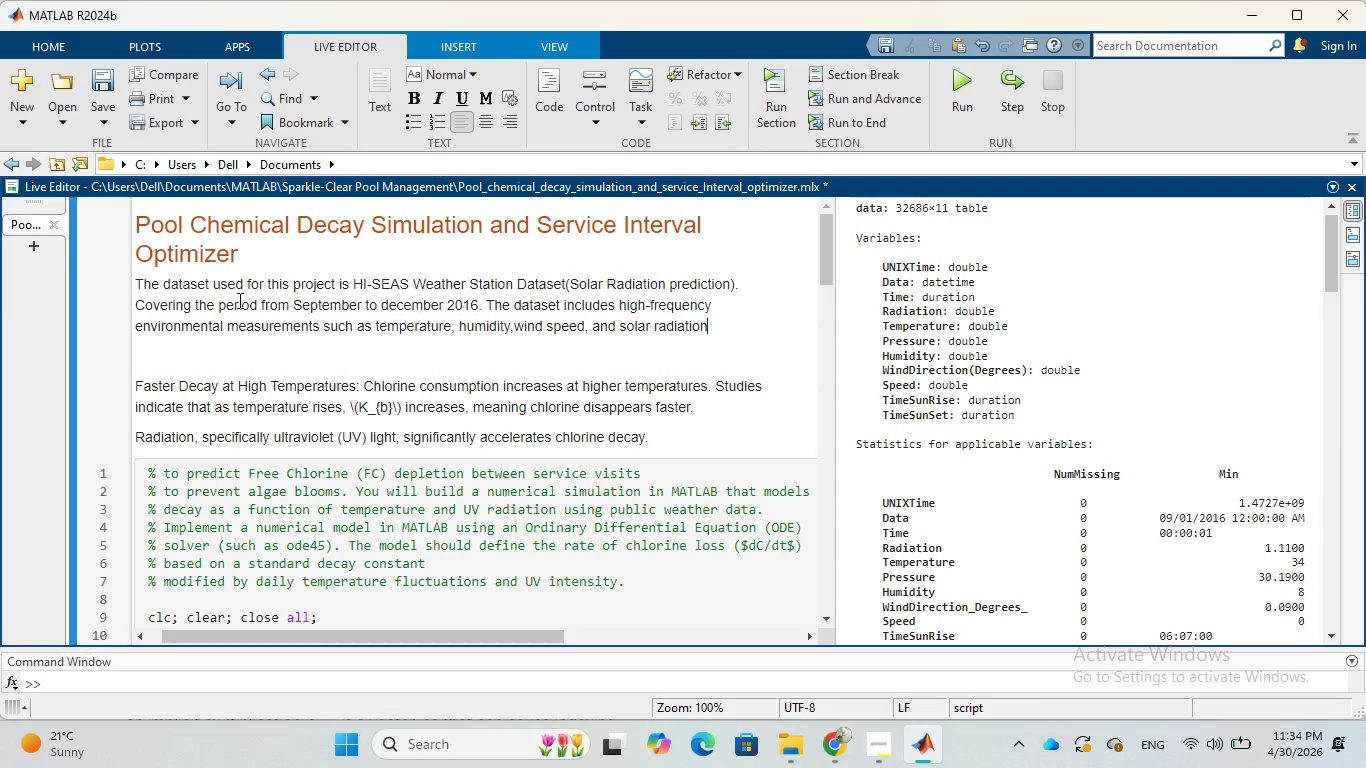 
type(, which are sutable)
 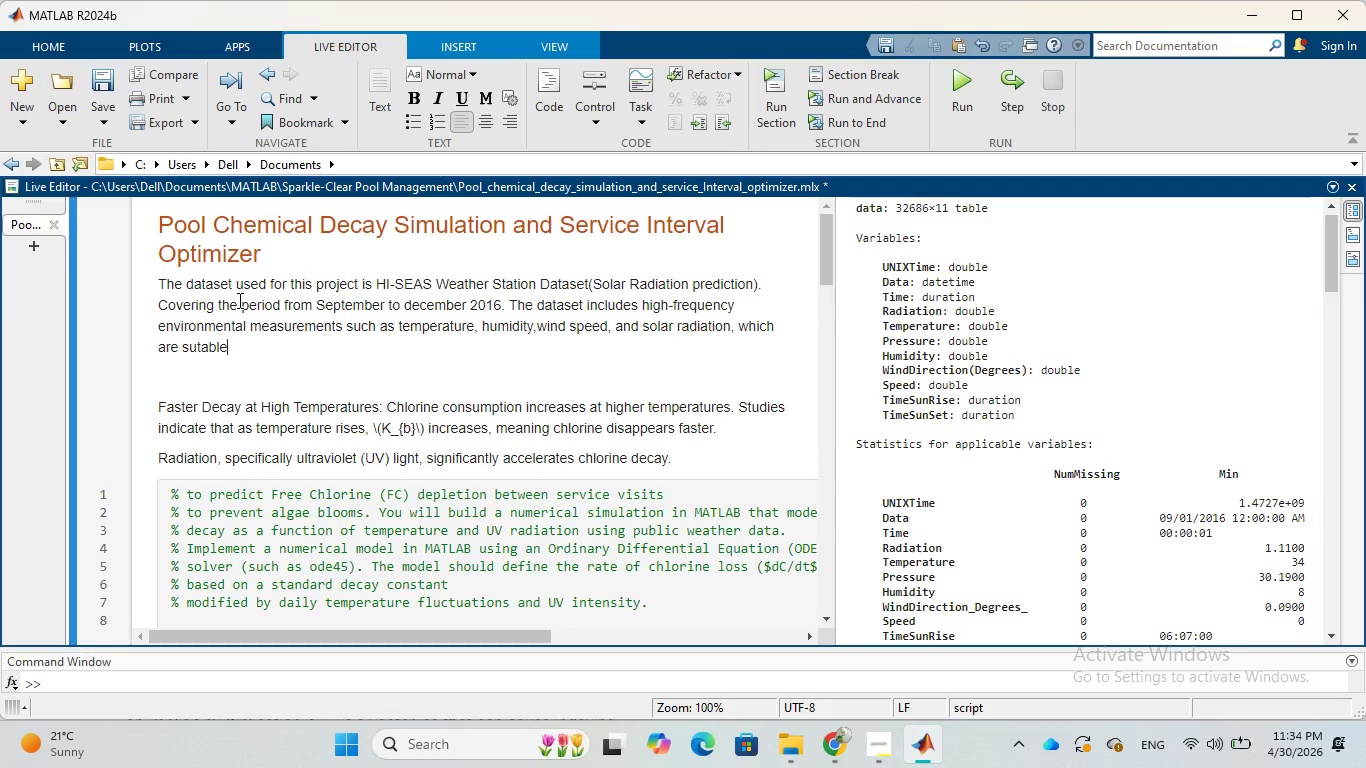 
key(ArrowLeft)
 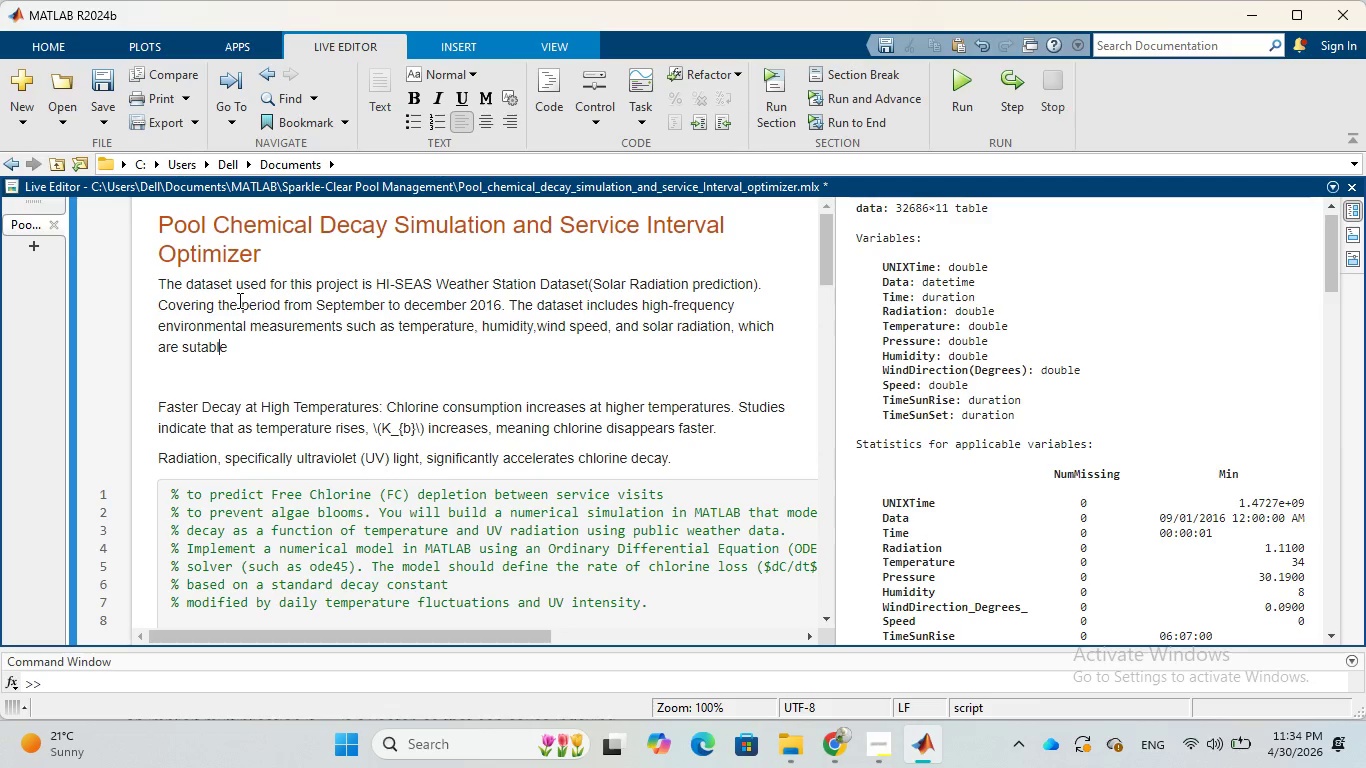 
key(ArrowLeft)
 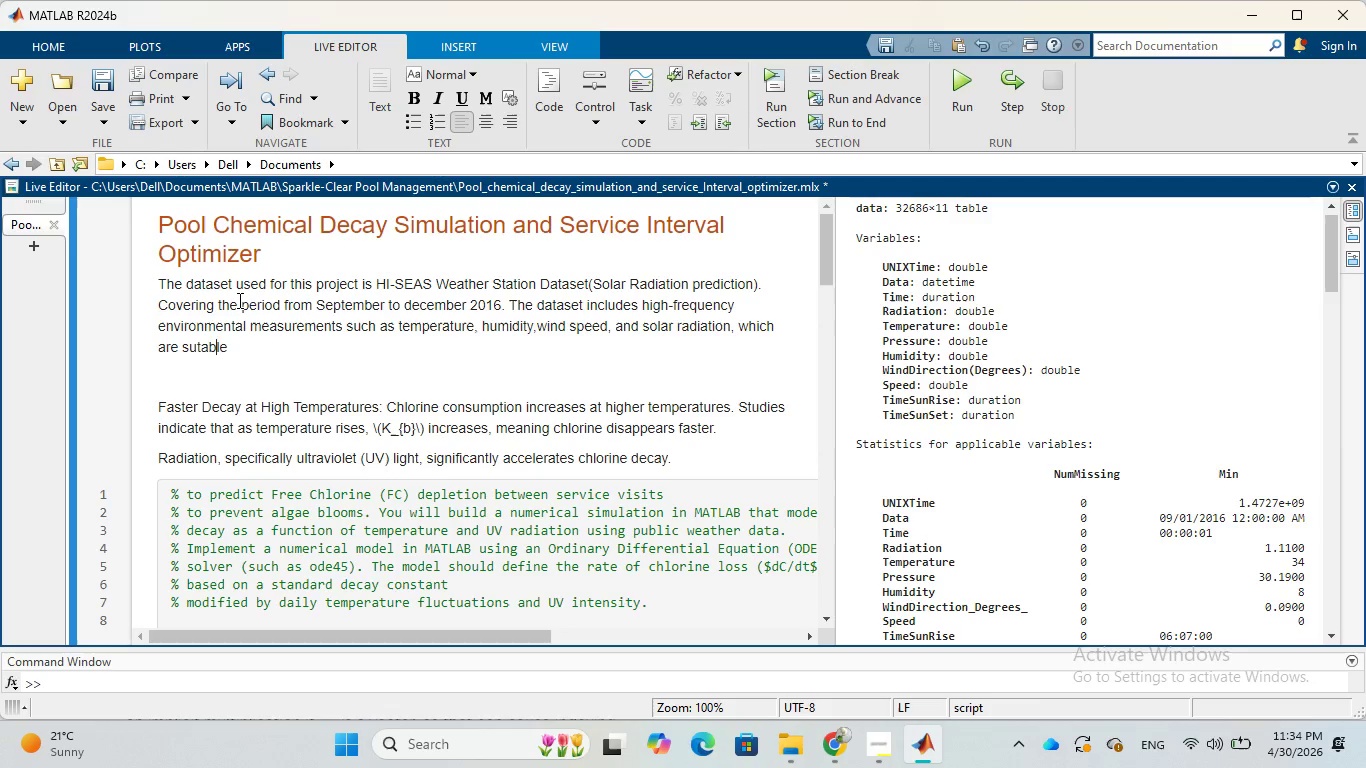 
key(ArrowLeft)
 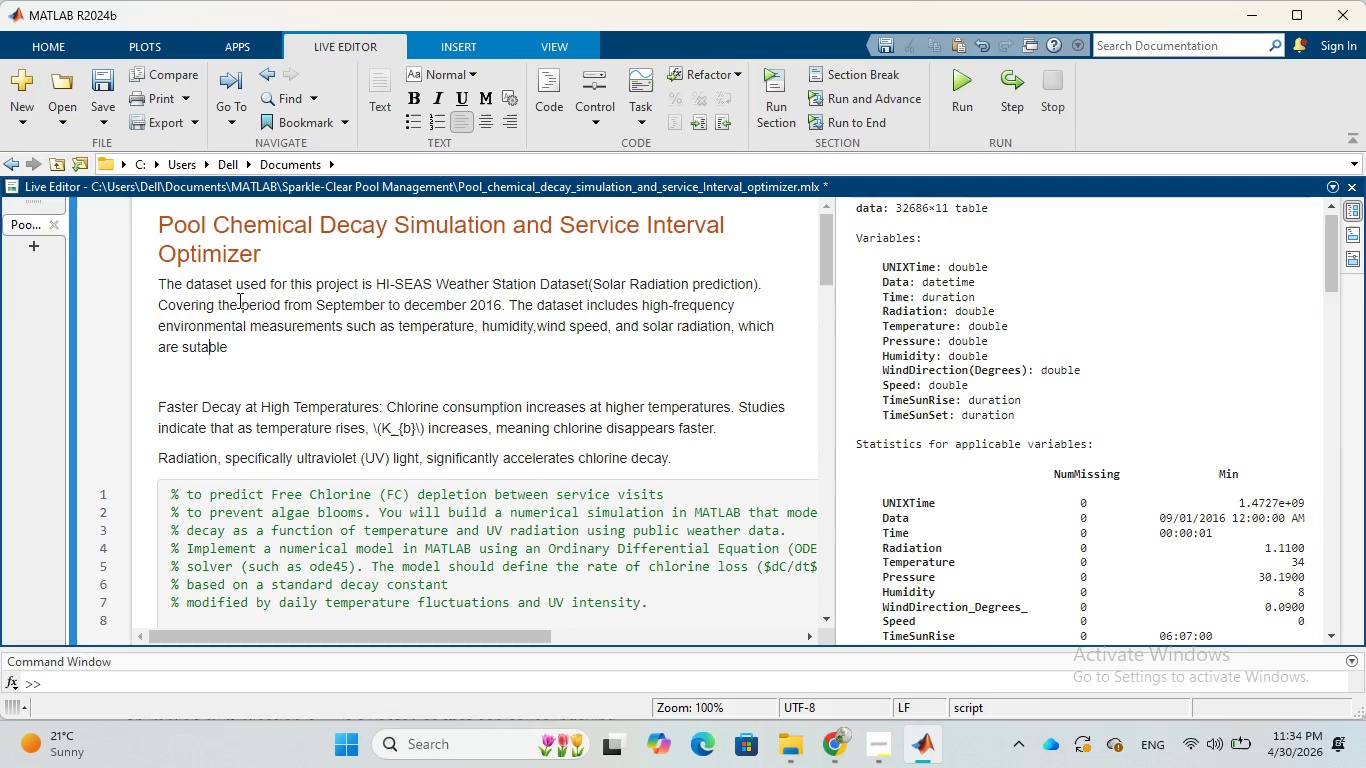 
key(ArrowLeft)
 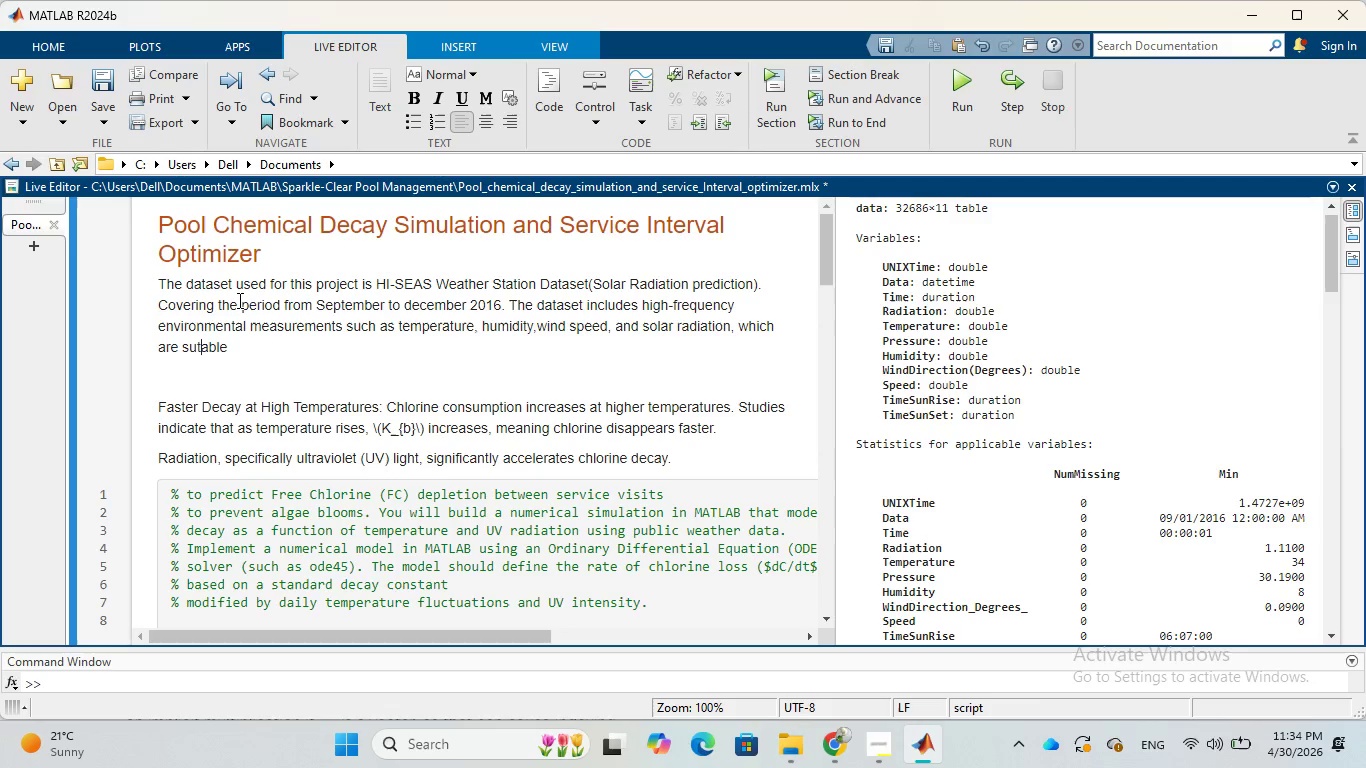 
key(ArrowLeft)
 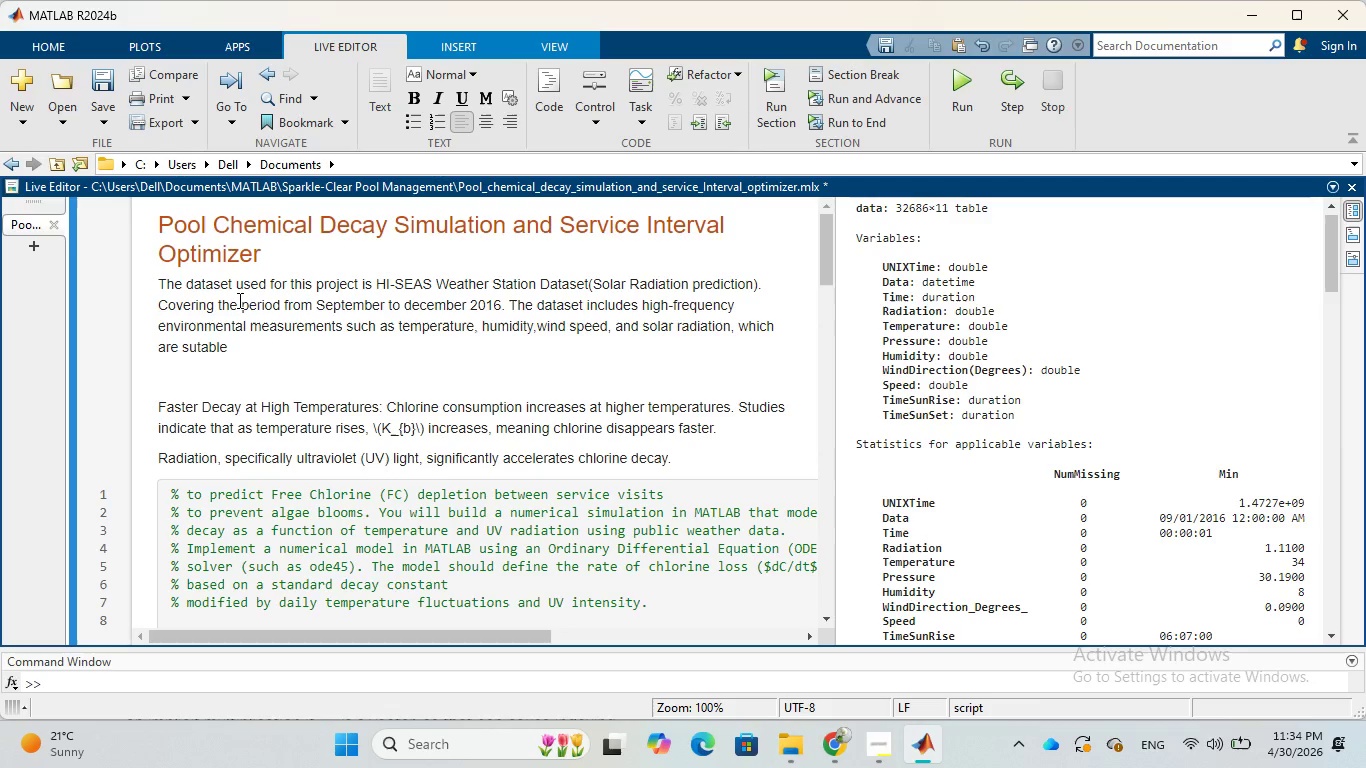 
key(I)
 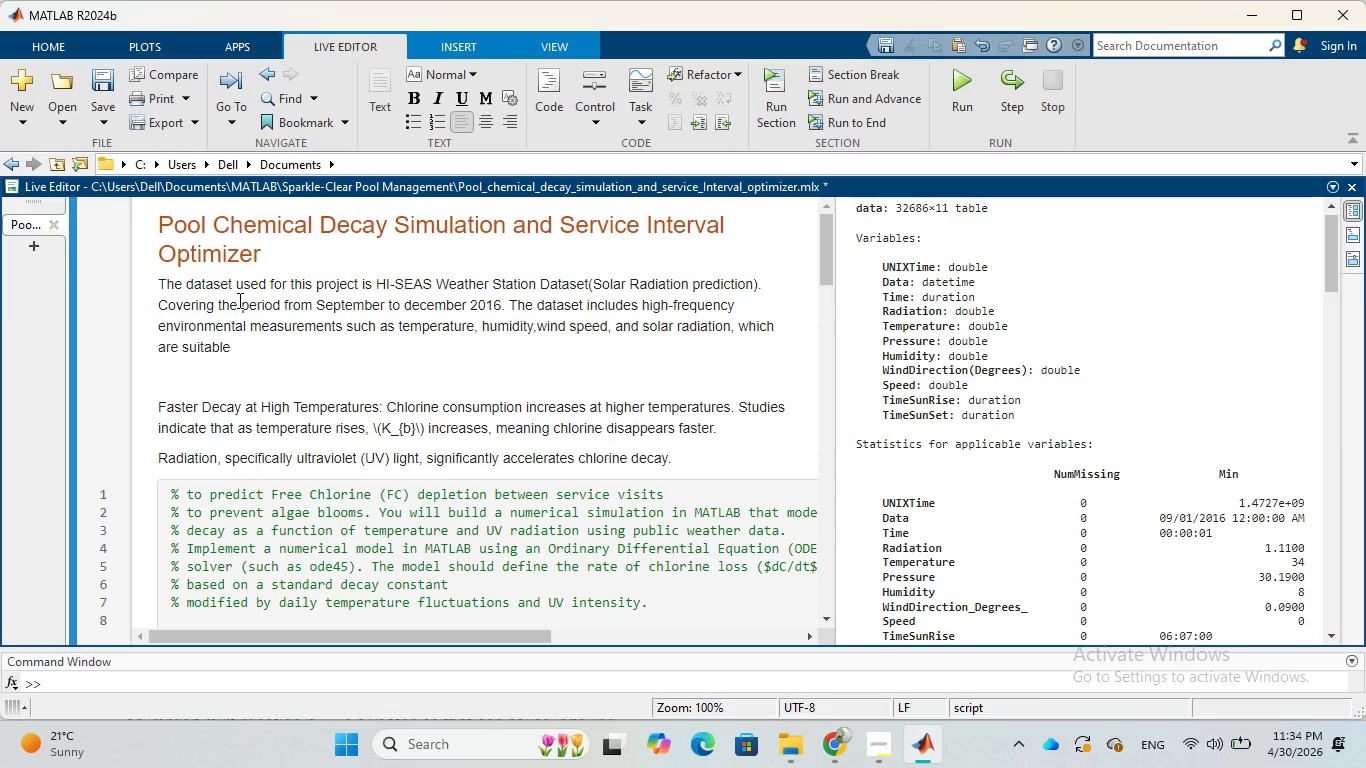 
key(ArrowRight)
 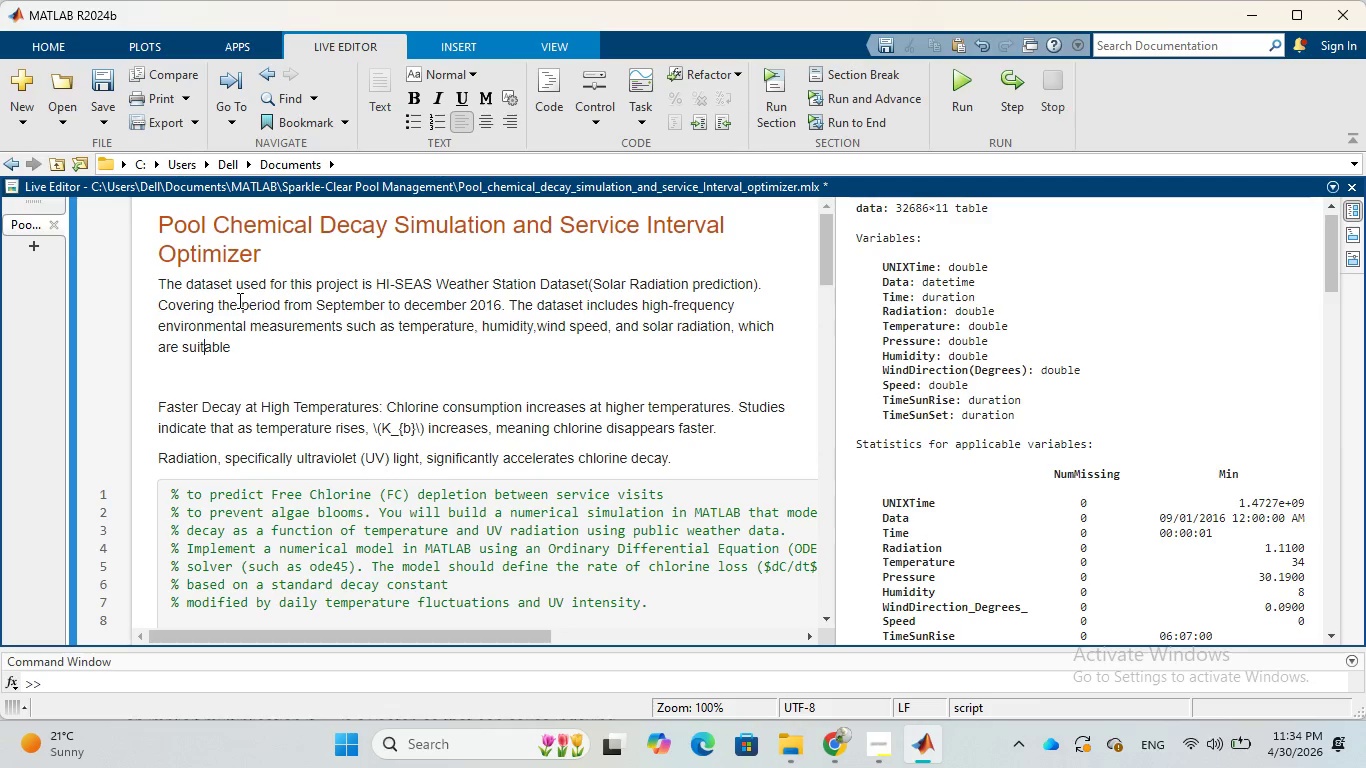 
key(ArrowRight)
 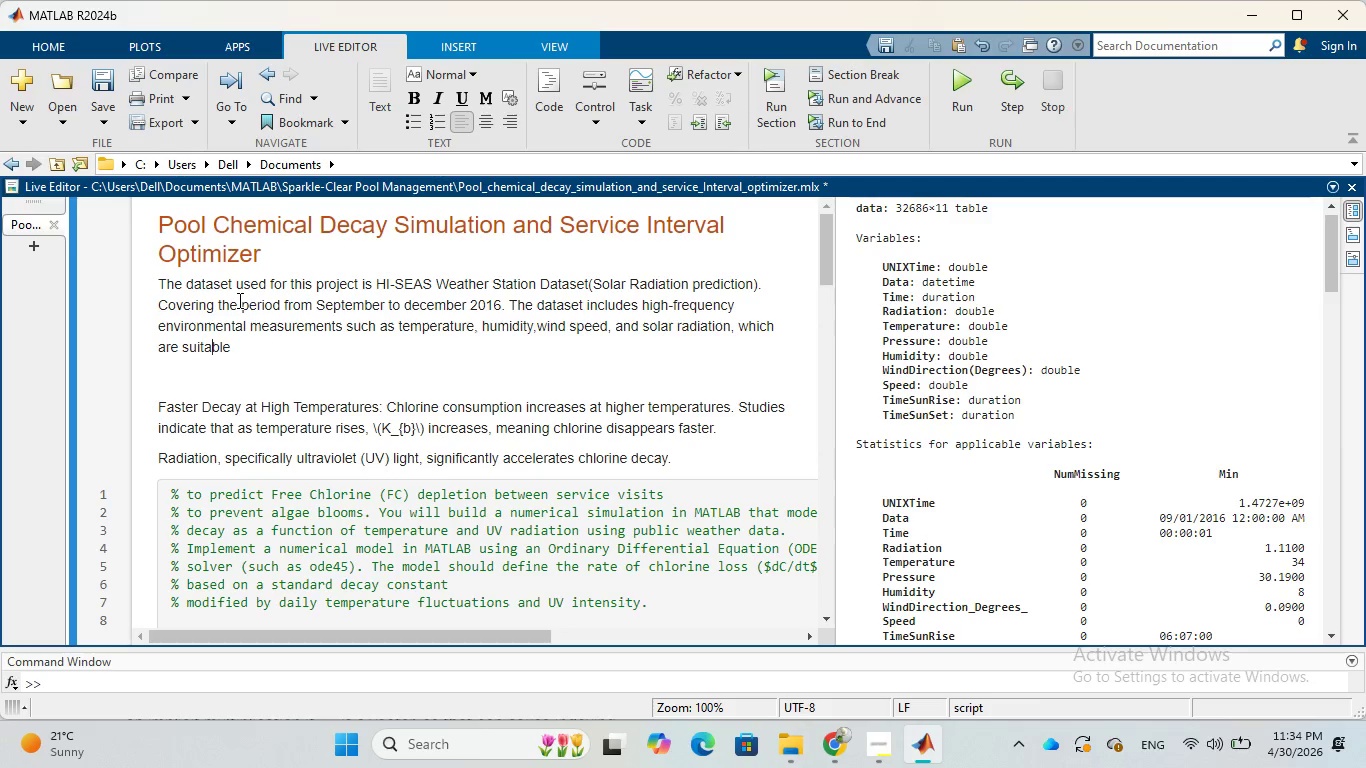 
key(ArrowRight)
 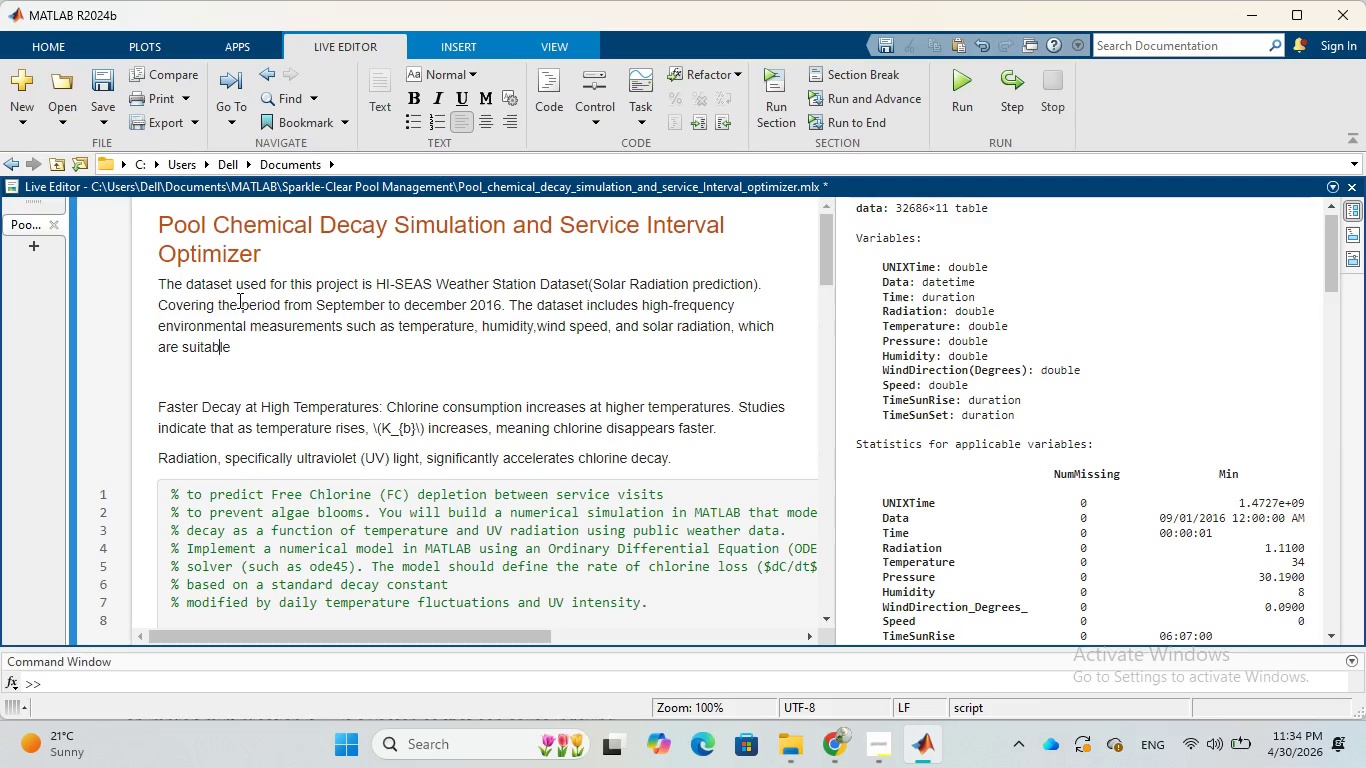 
key(ArrowRight)
 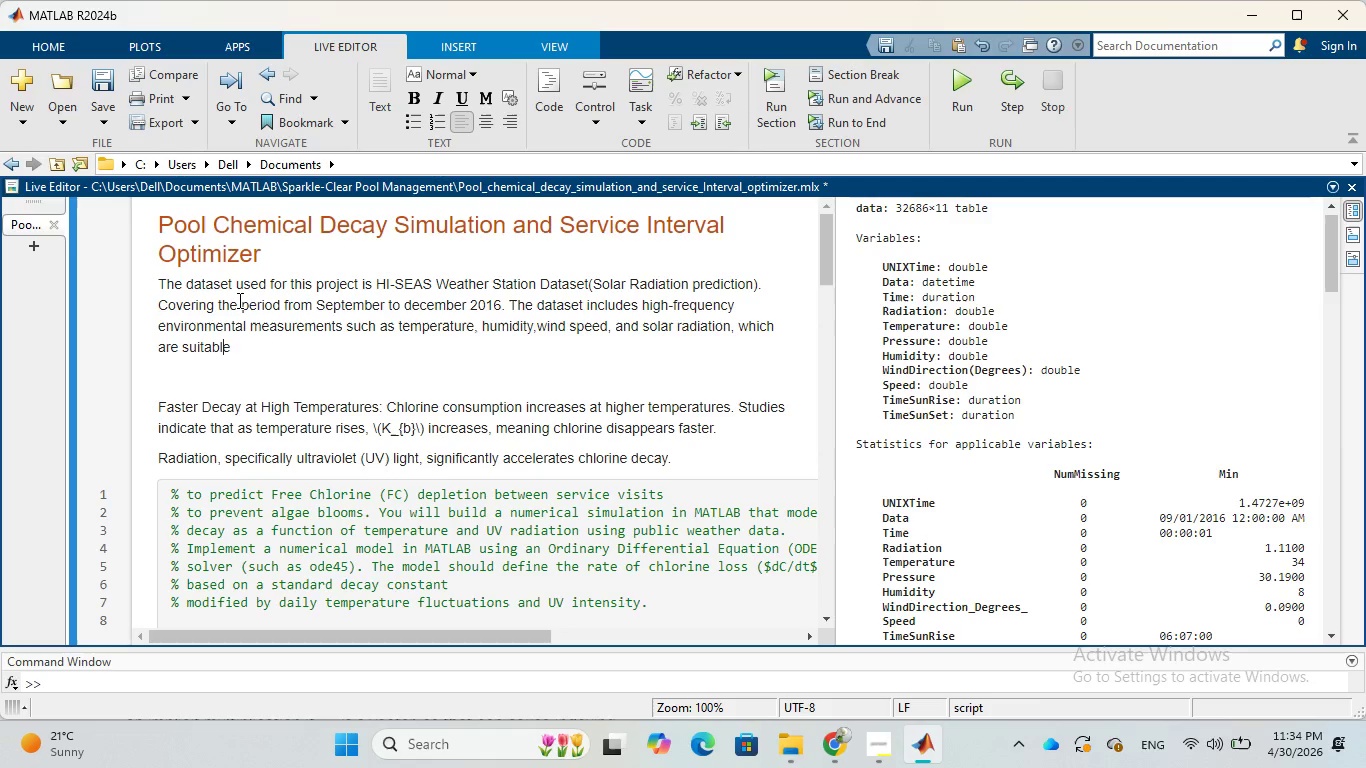 
key(ArrowRight)
 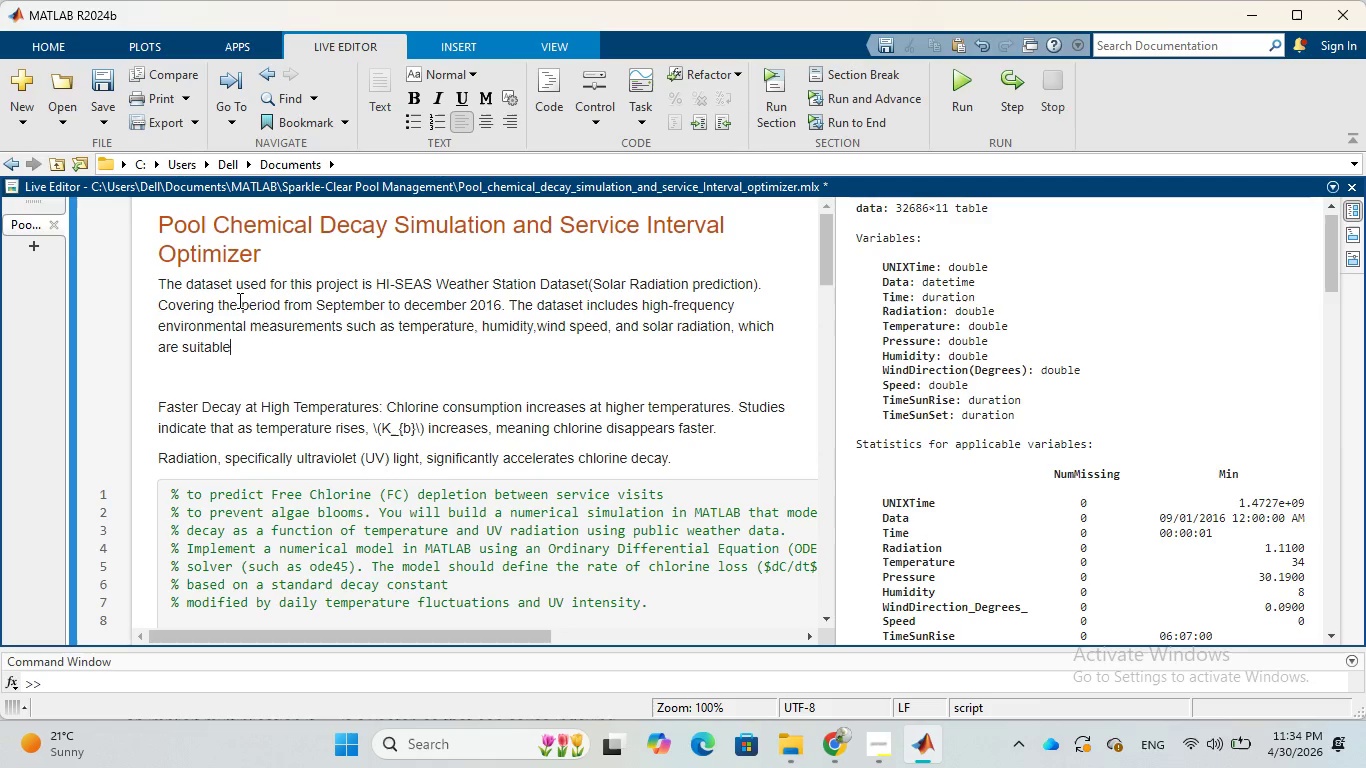 
type( for modeling environments)
key(Backspace)
type(al)
 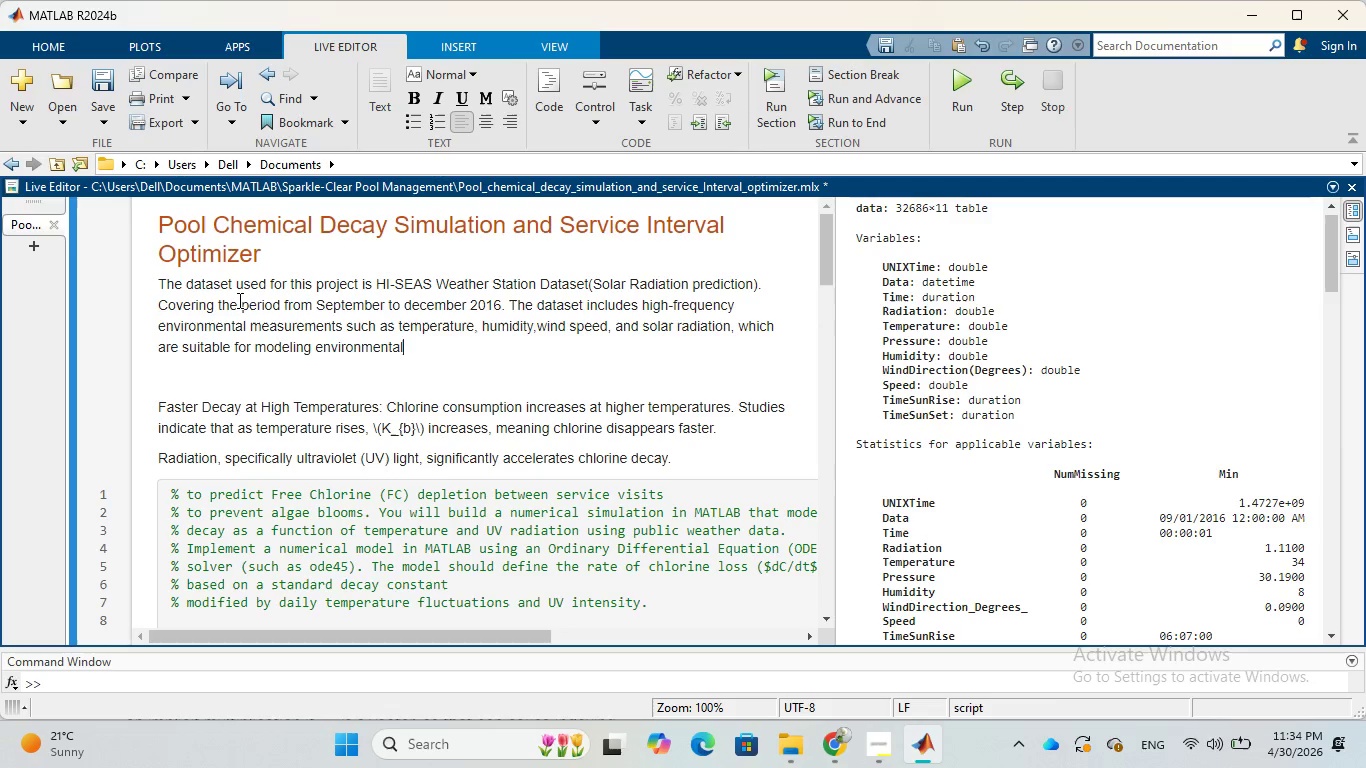 
type( effects)
 